 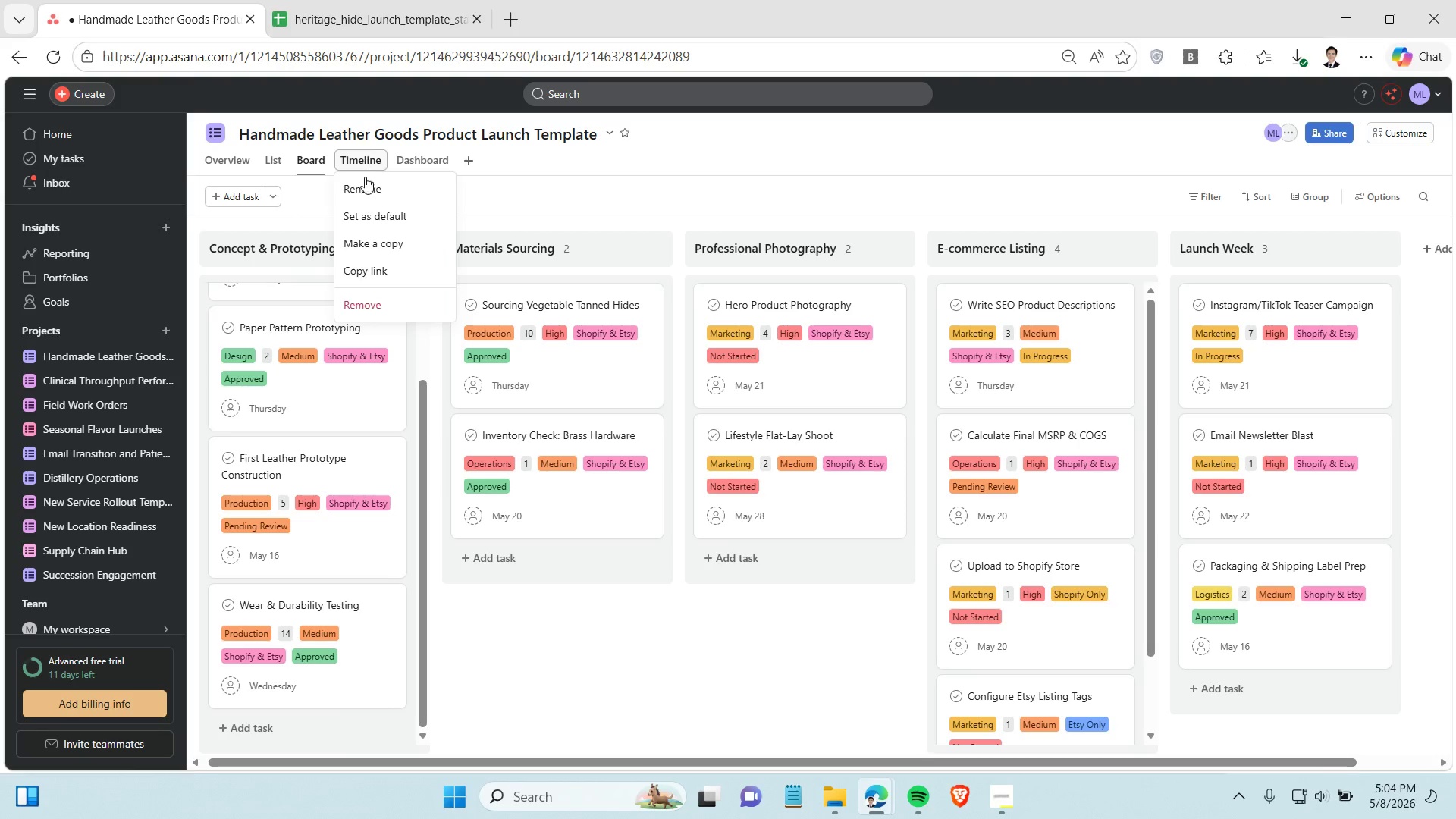 
left_click([388, 306])
 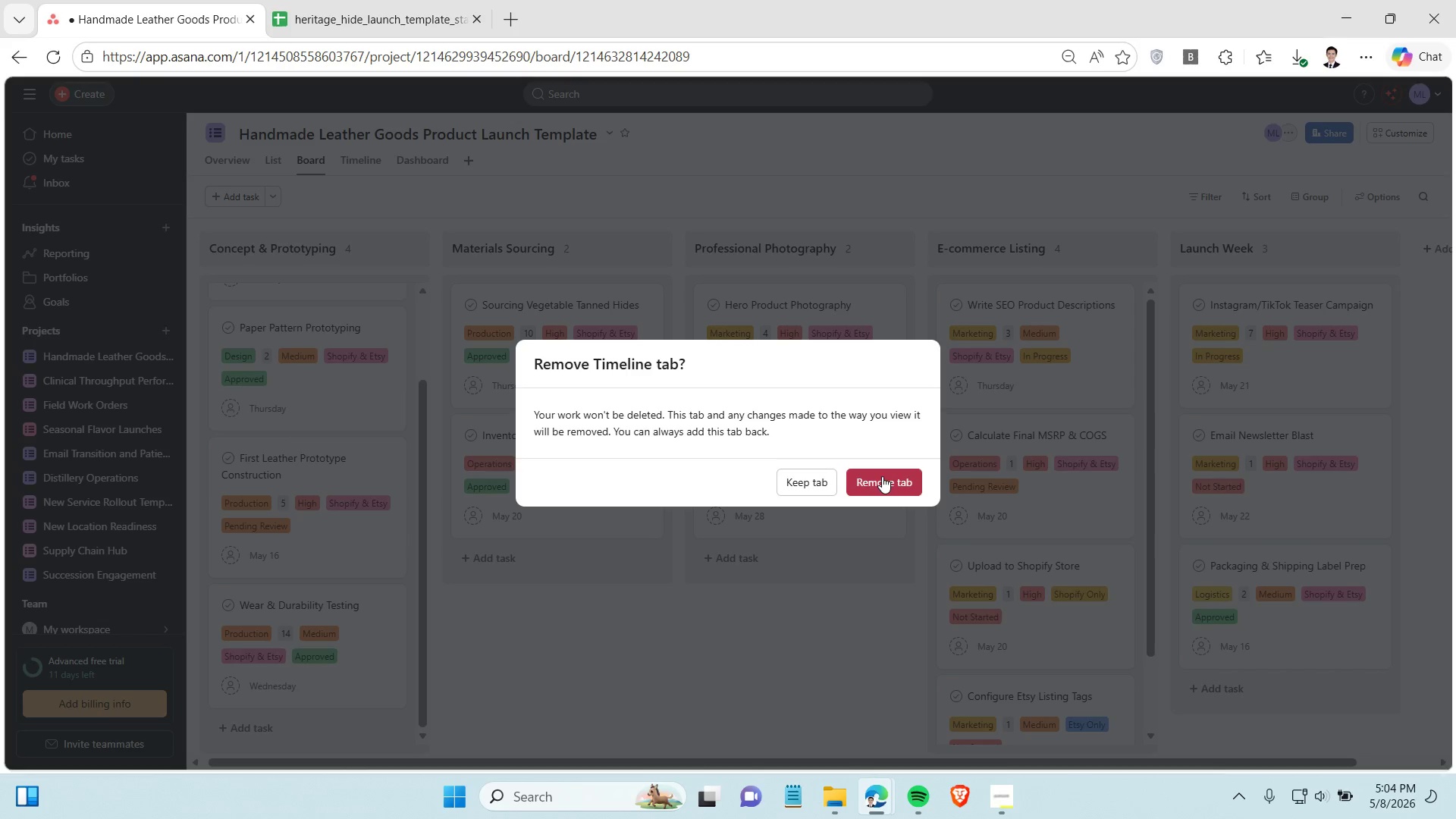 
left_click([882, 476])
 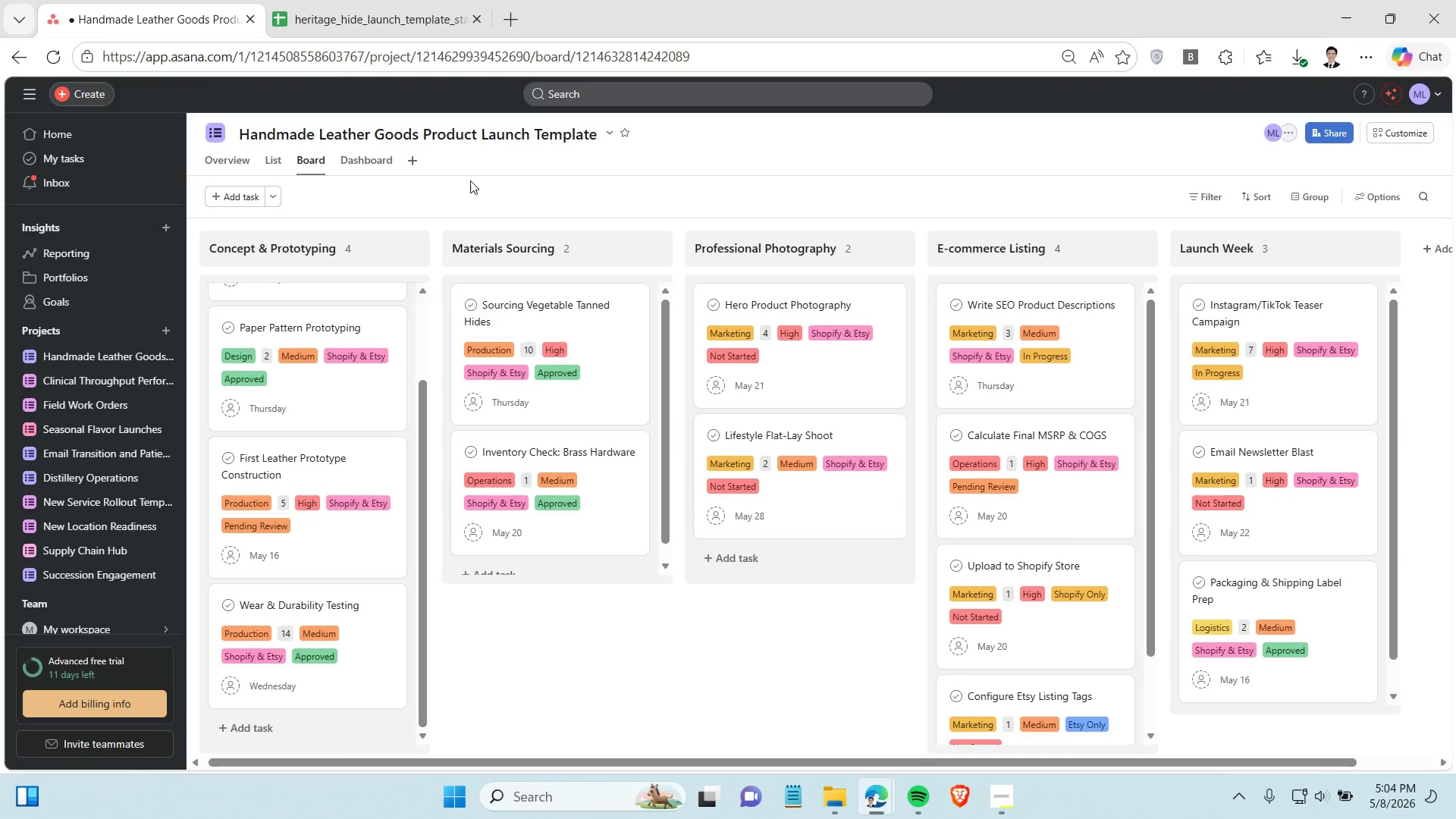 
left_click([412, 158])
 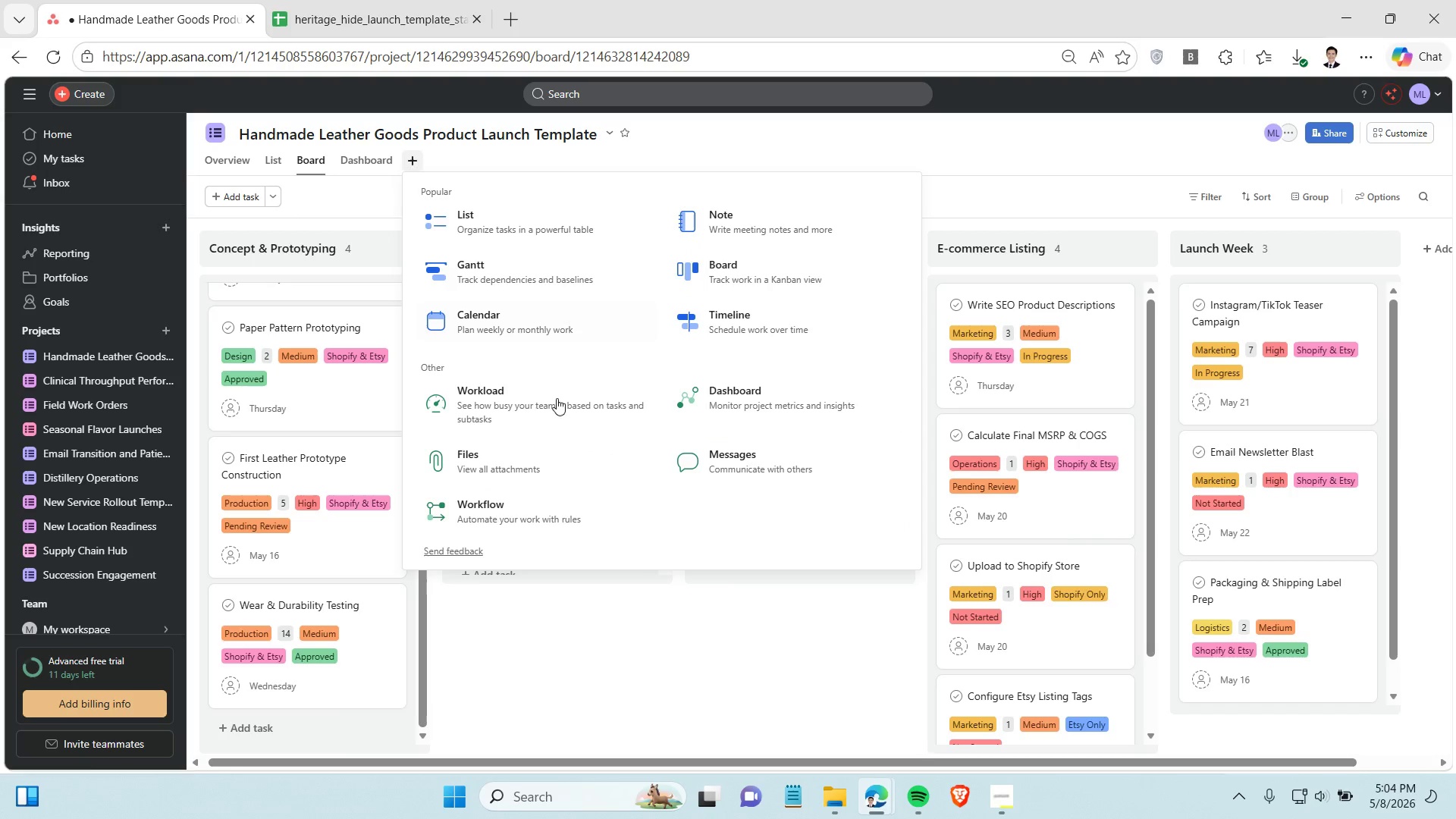 
wait(5.16)
 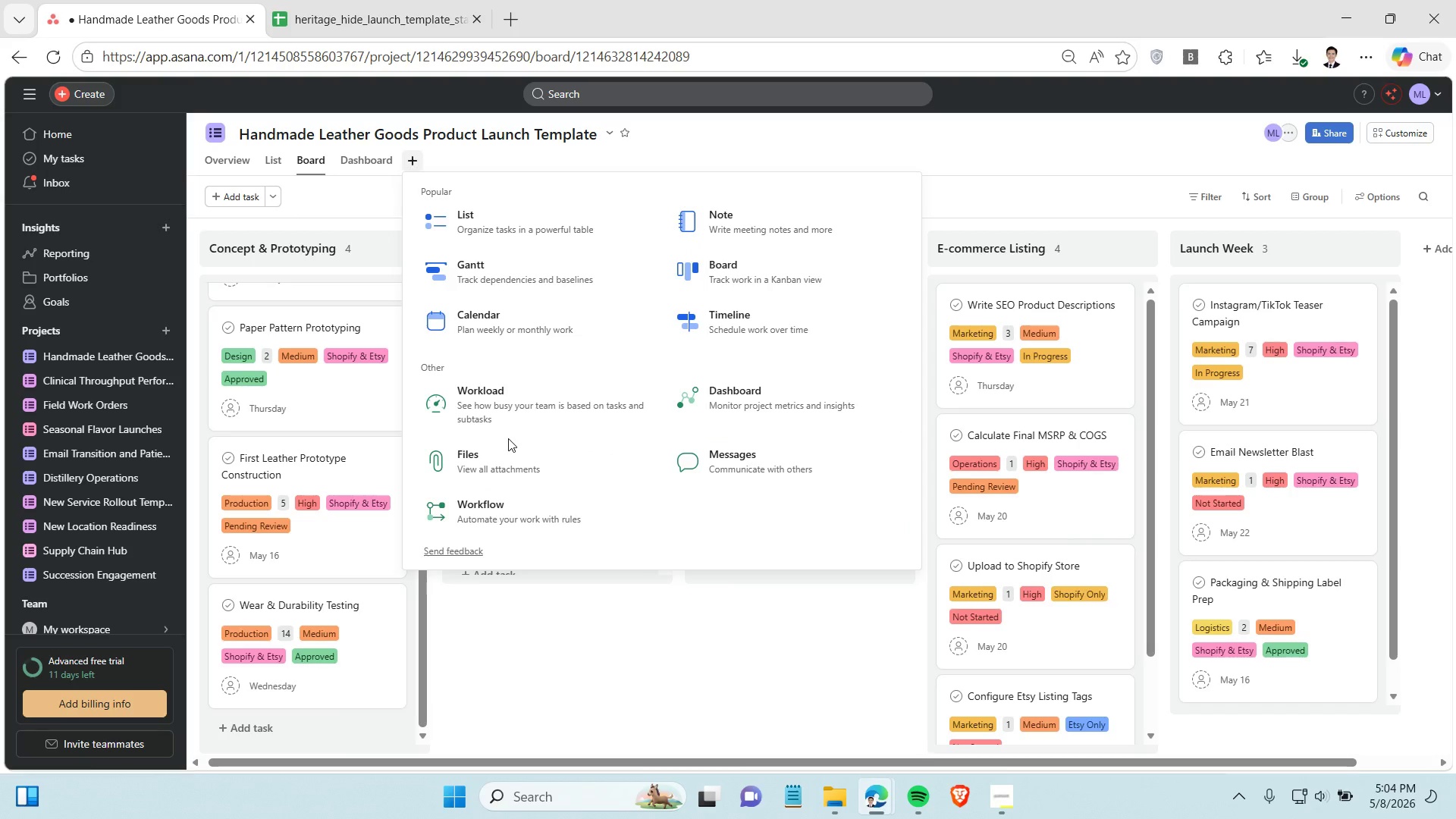 
left_click([524, 326])
 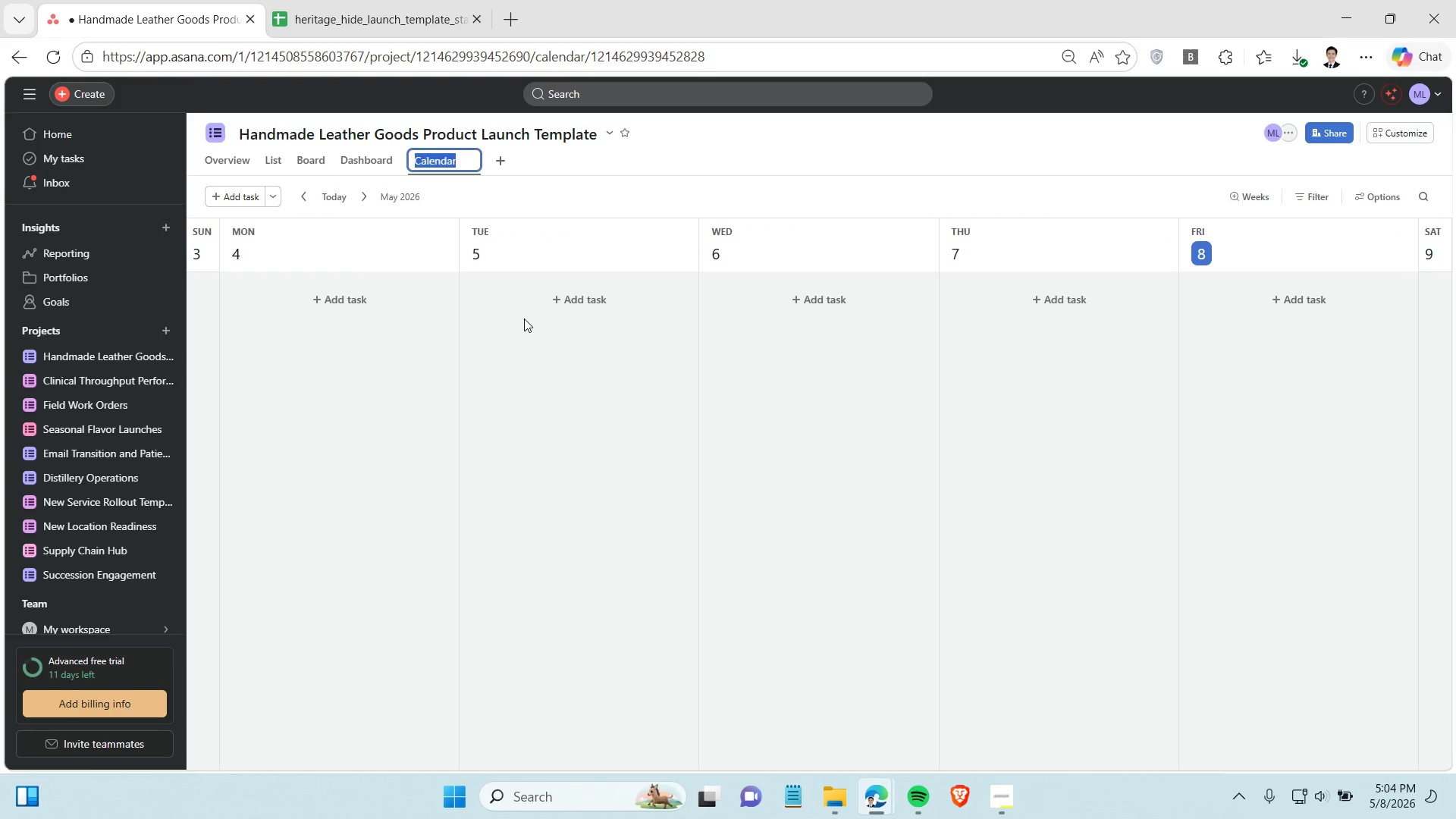 
left_click([562, 383])
 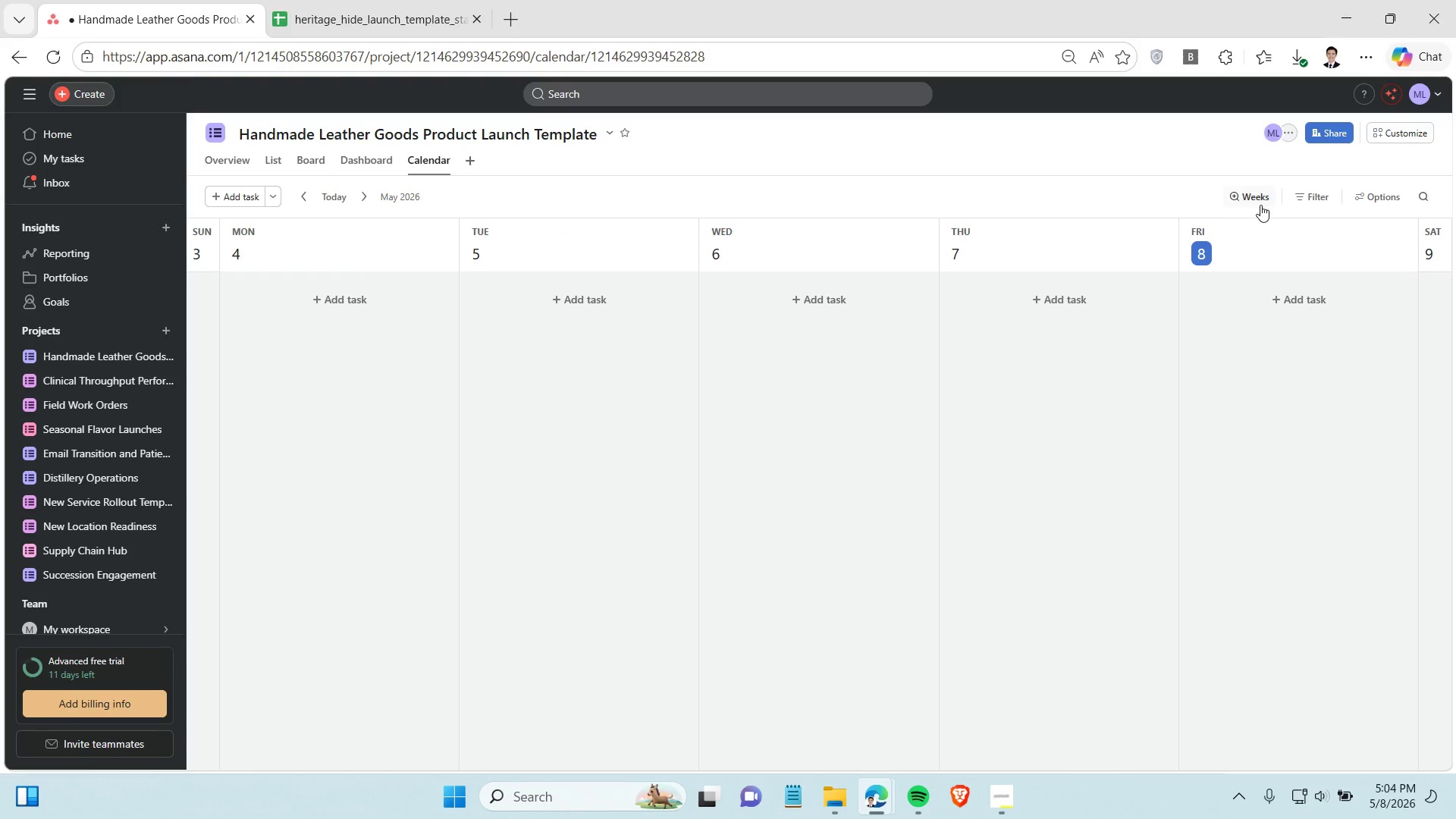 
left_click([1253, 200])
 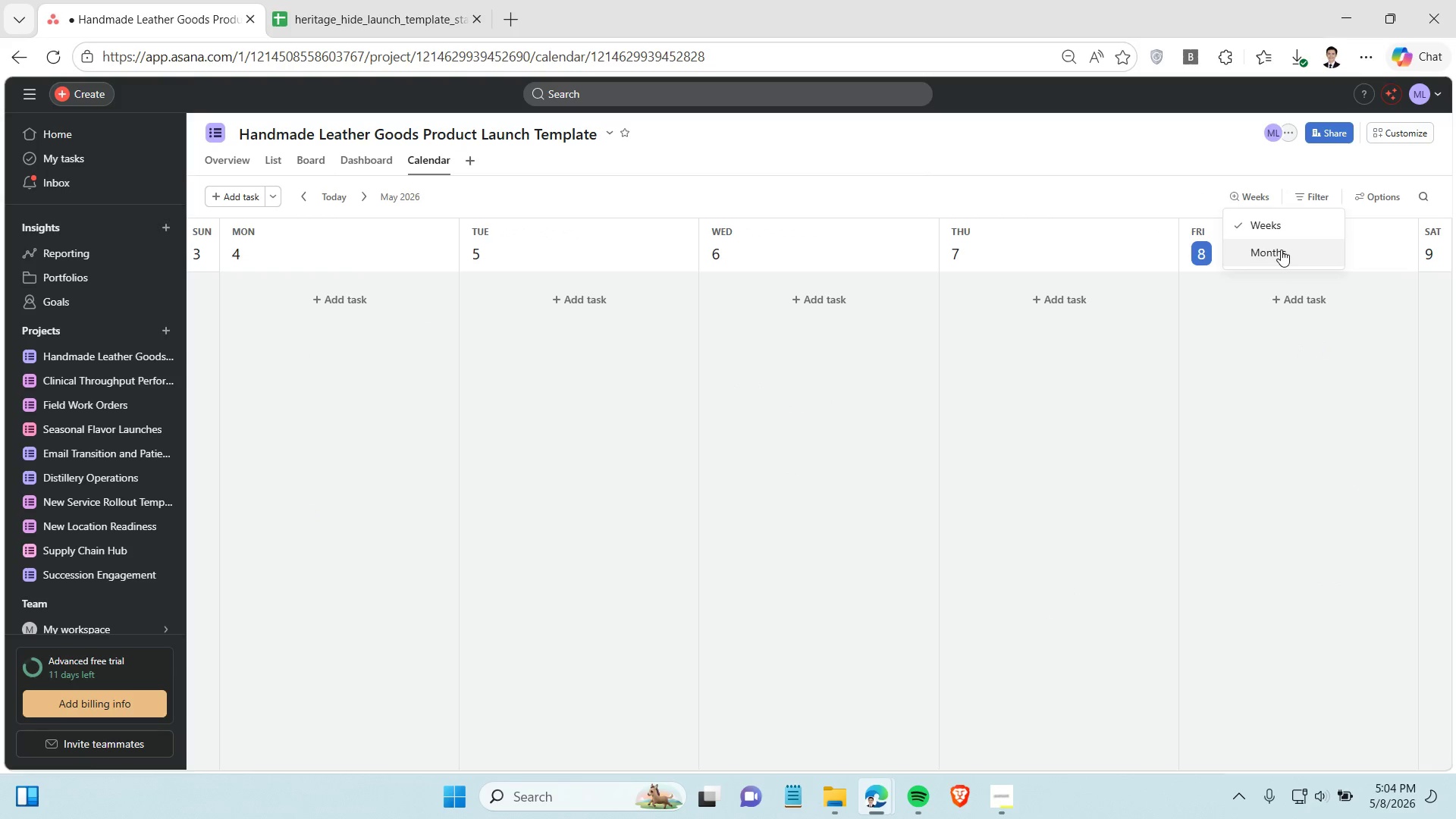 
left_click([1281, 249])
 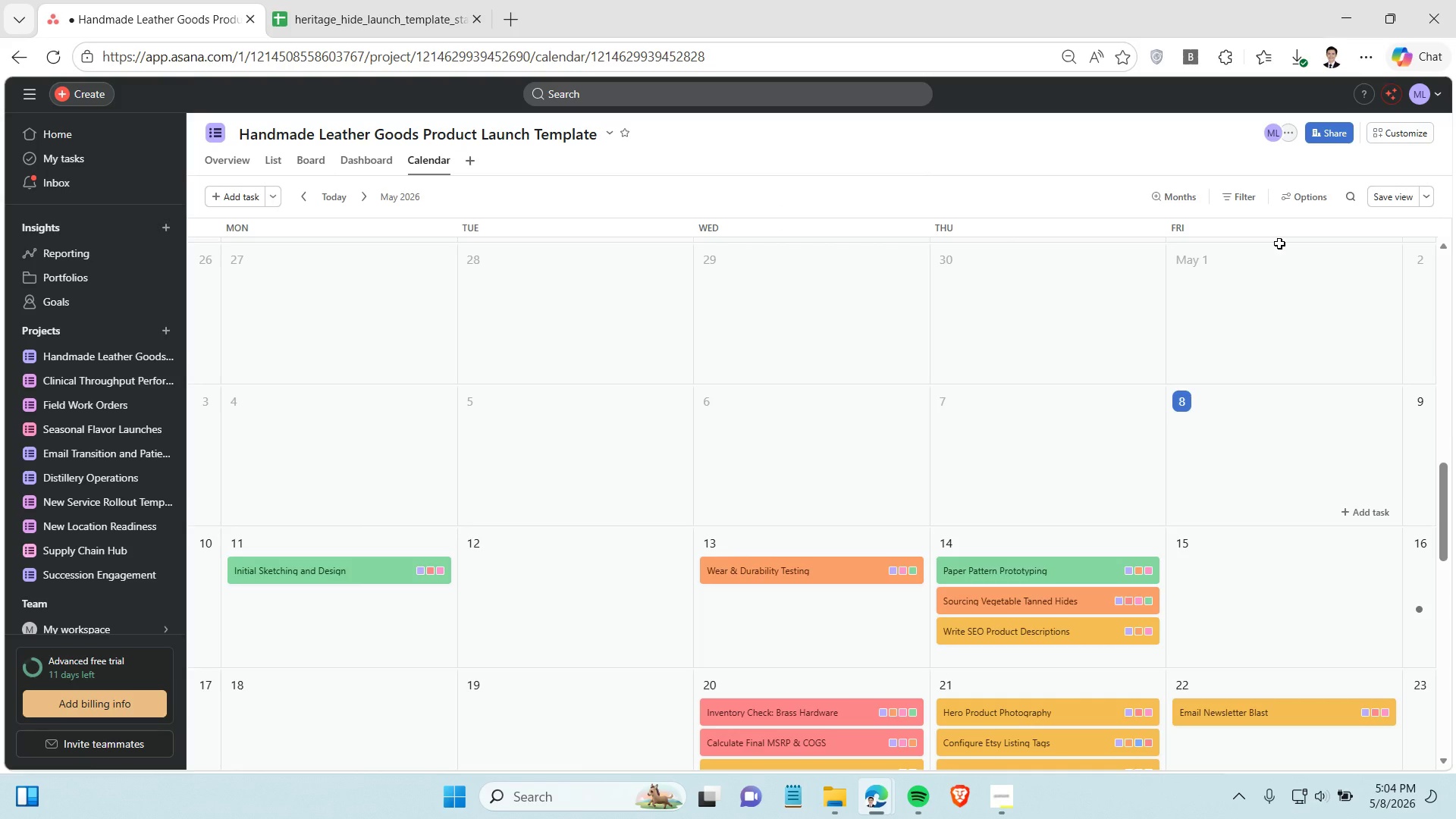 
wait(16.73)
 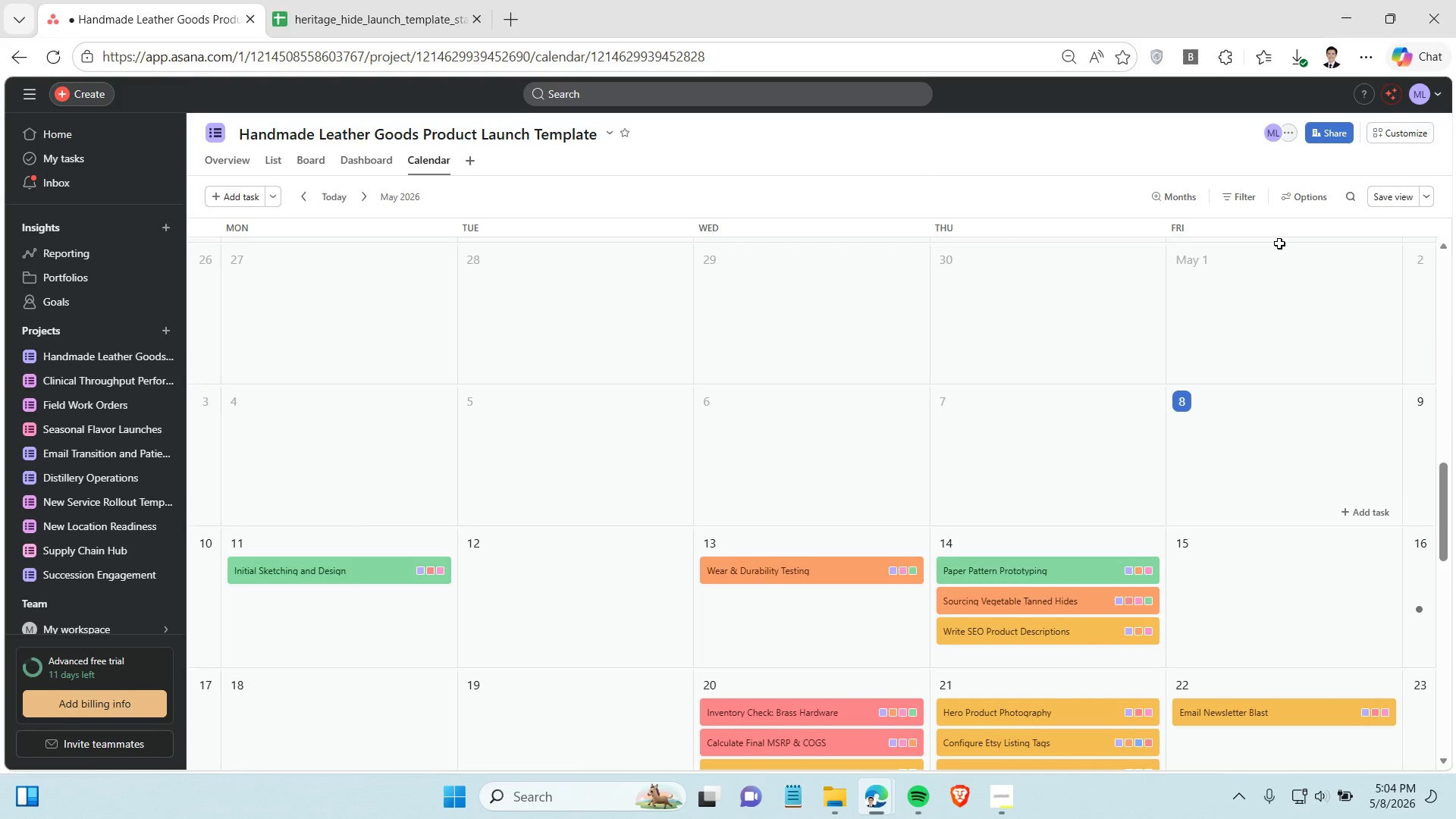 
scroll: coordinate [839, 403], scroll_direction: down, amount: 8.0
 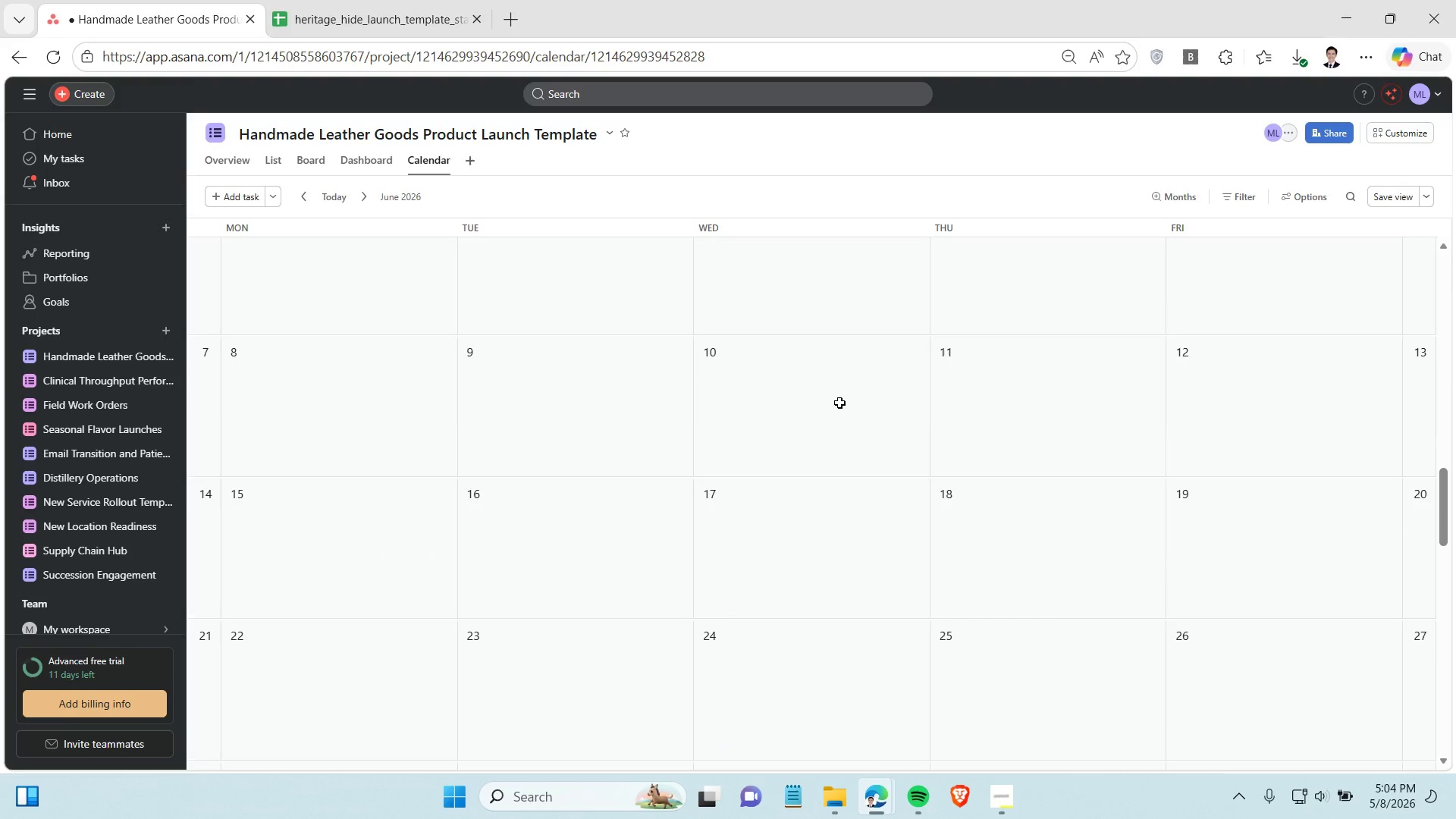 
scroll: coordinate [839, 403], scroll_direction: up, amount: 3.0
 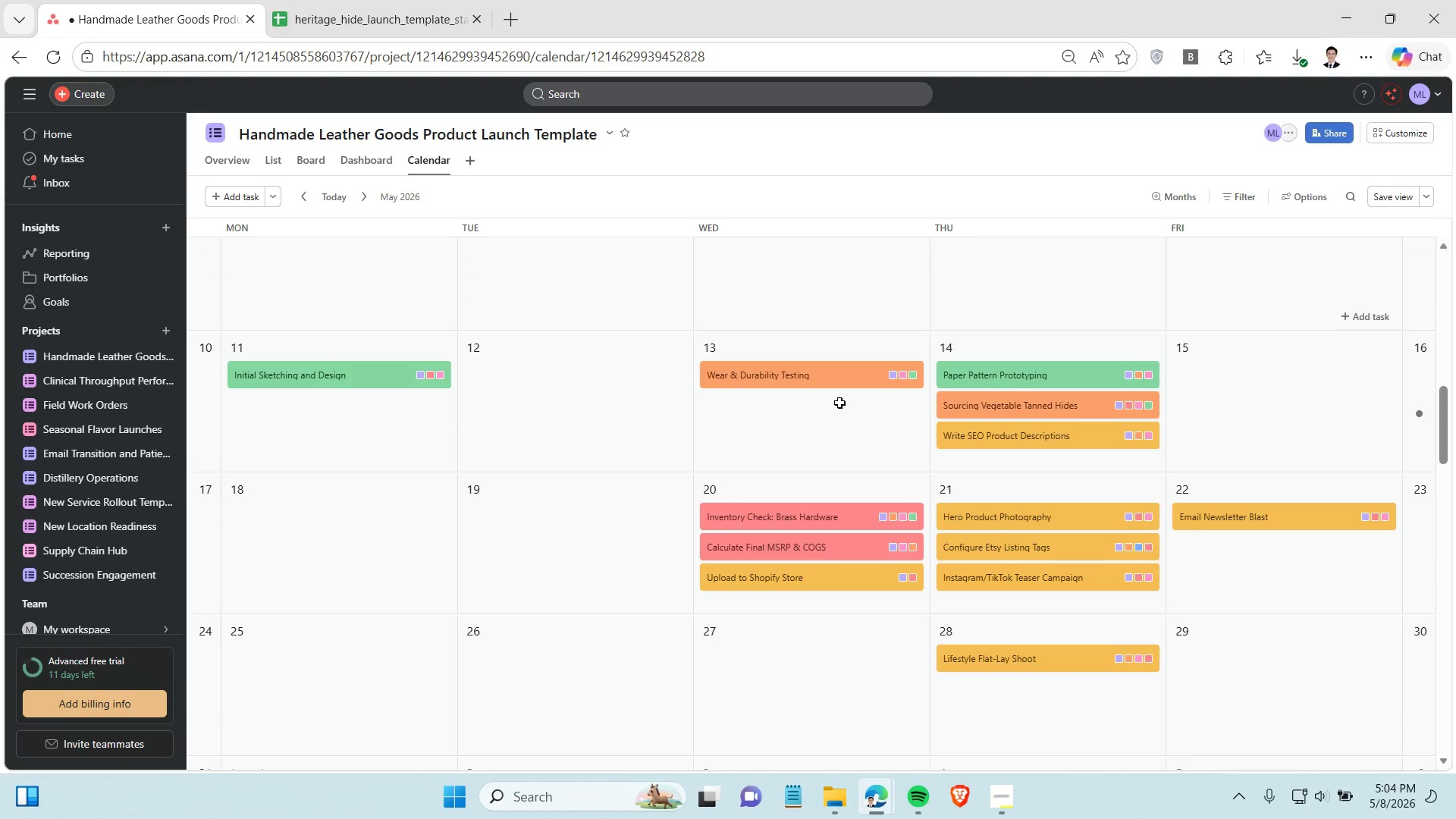 
scroll: coordinate [839, 403], scroll_direction: none, amount: 0.0
 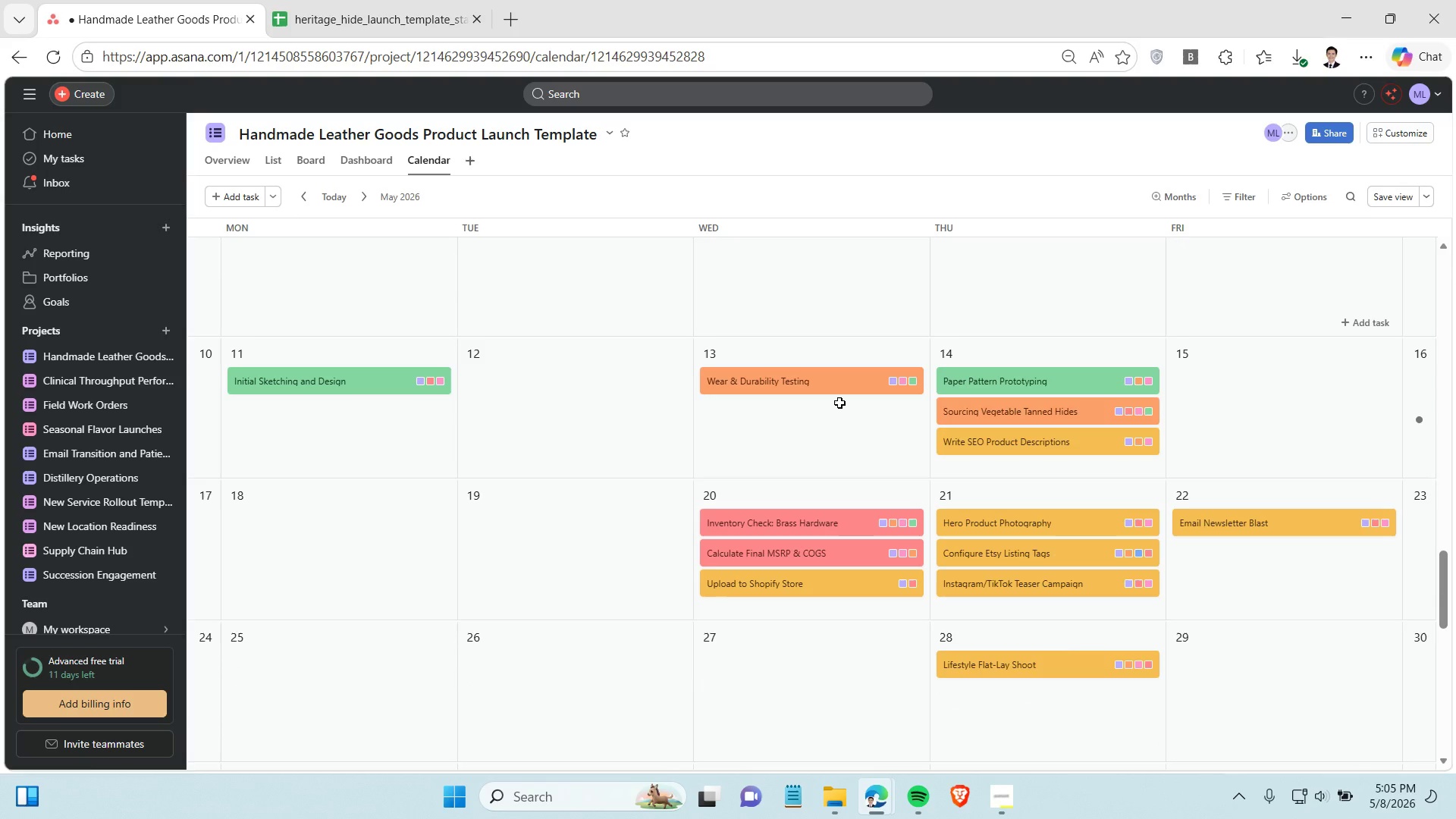 
wait(11.06)
 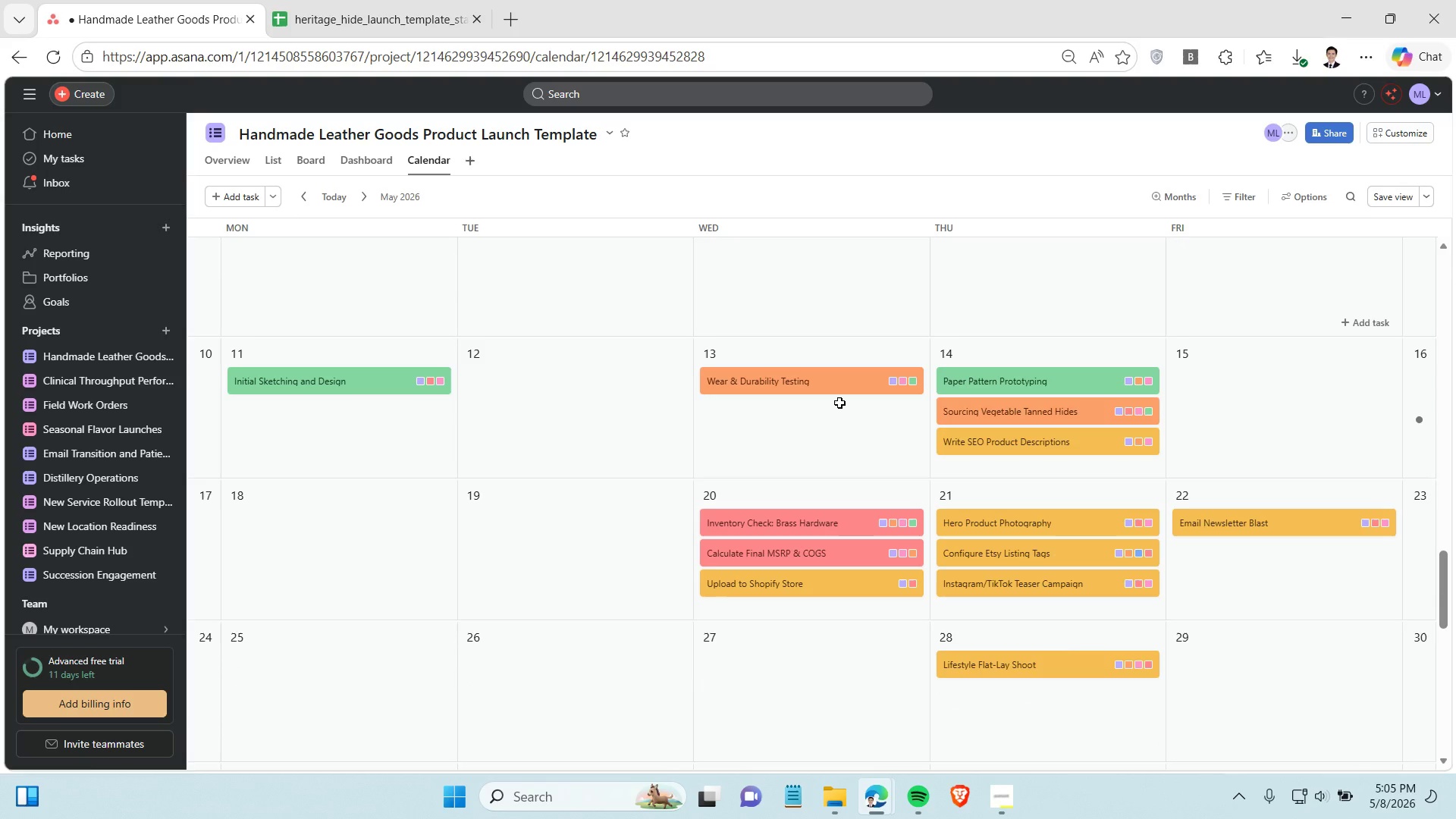 
left_click([309, 164])
 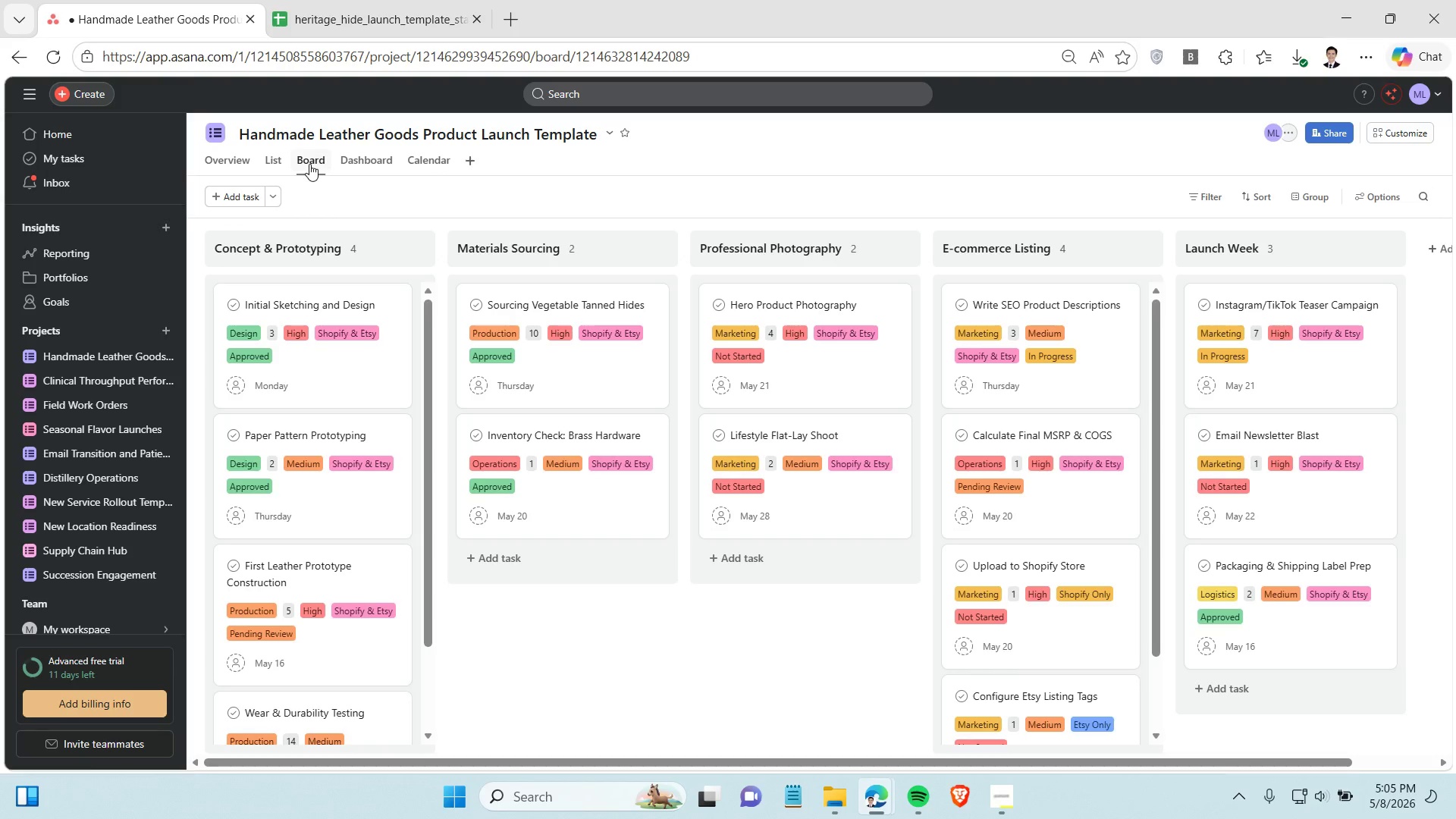 
wait(5.44)
 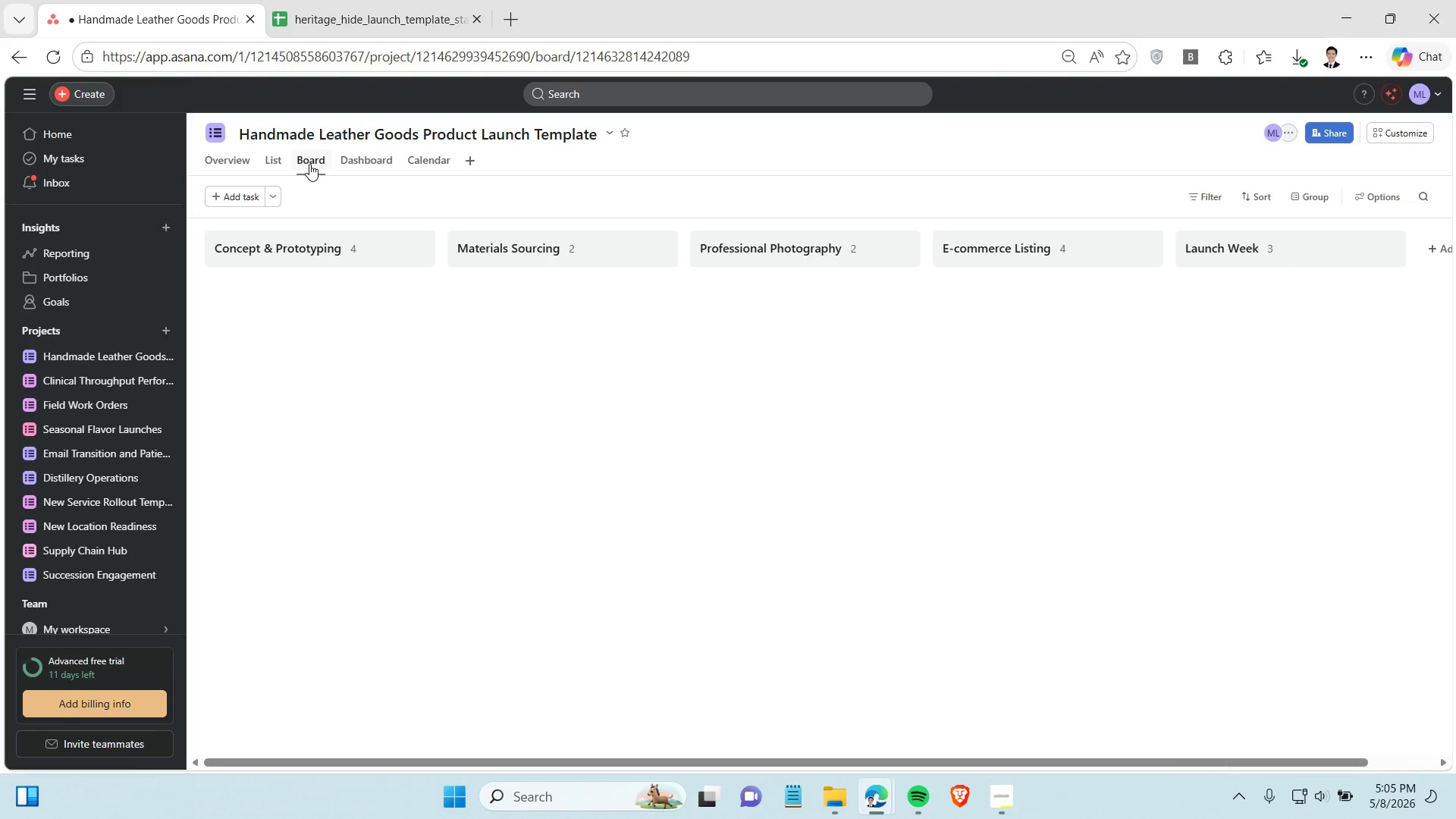 
left_click([418, 158])
 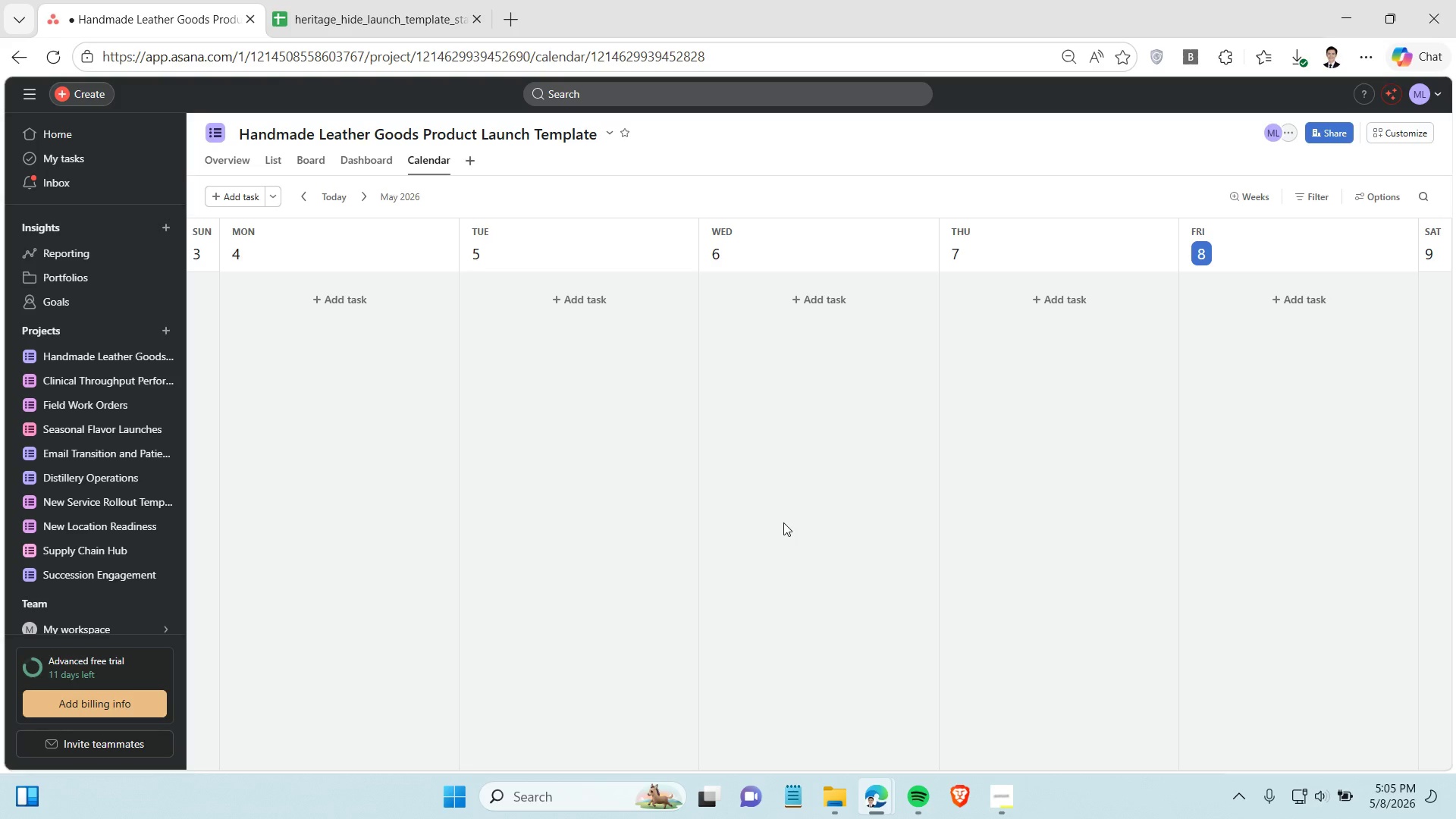 
wait(9.8)
 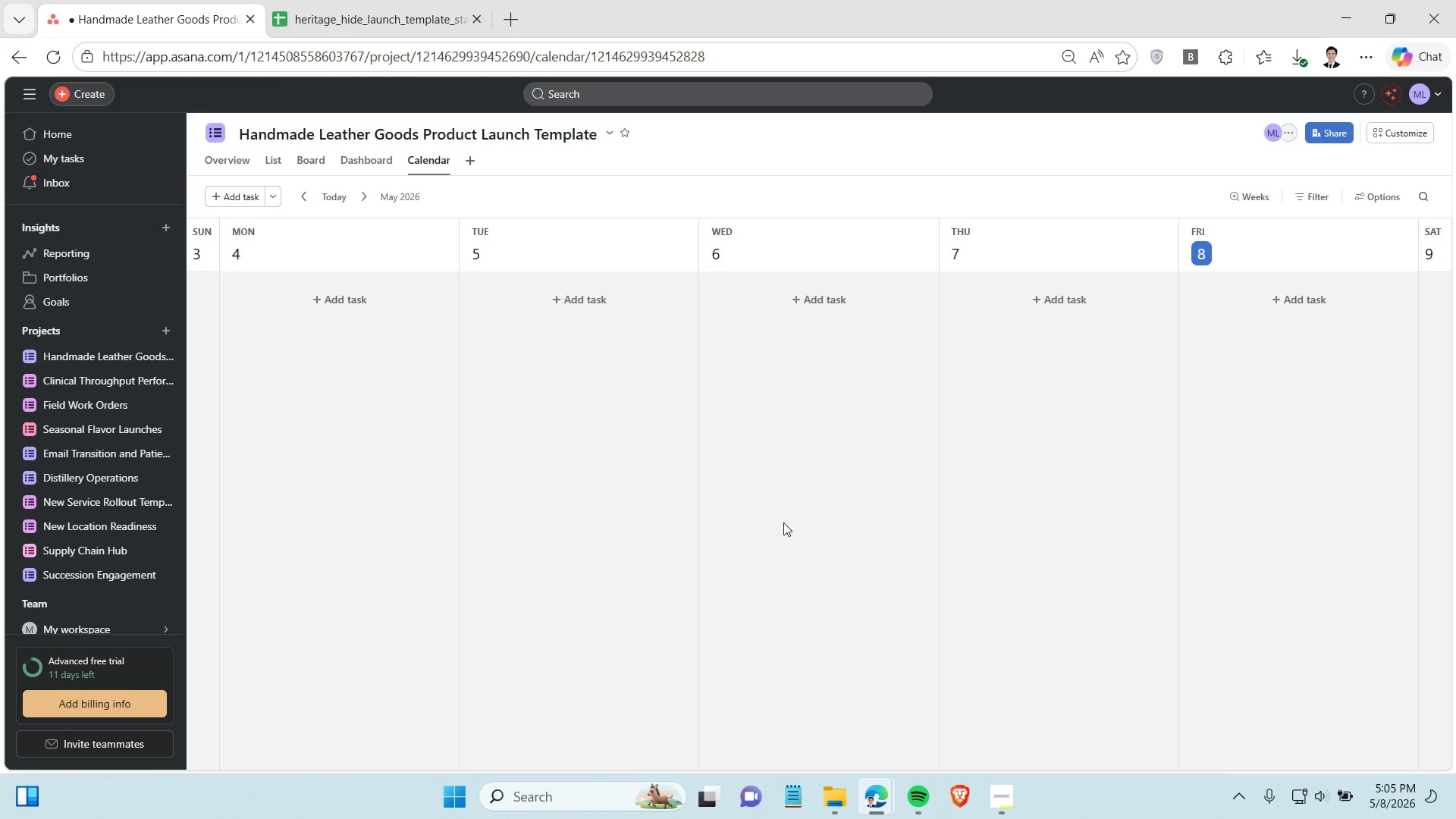 
left_click([1254, 198])
 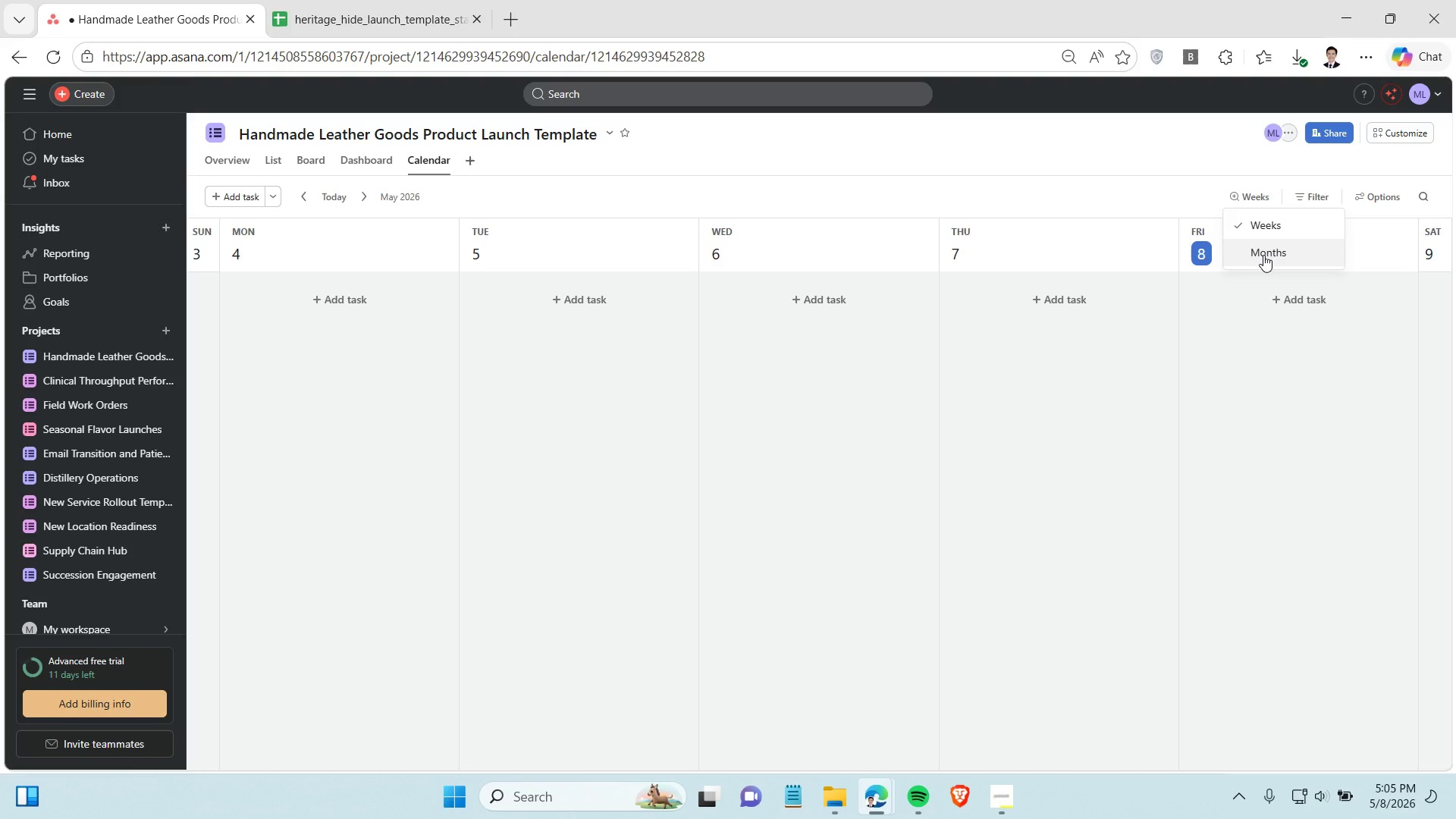 
left_click([1263, 255])
 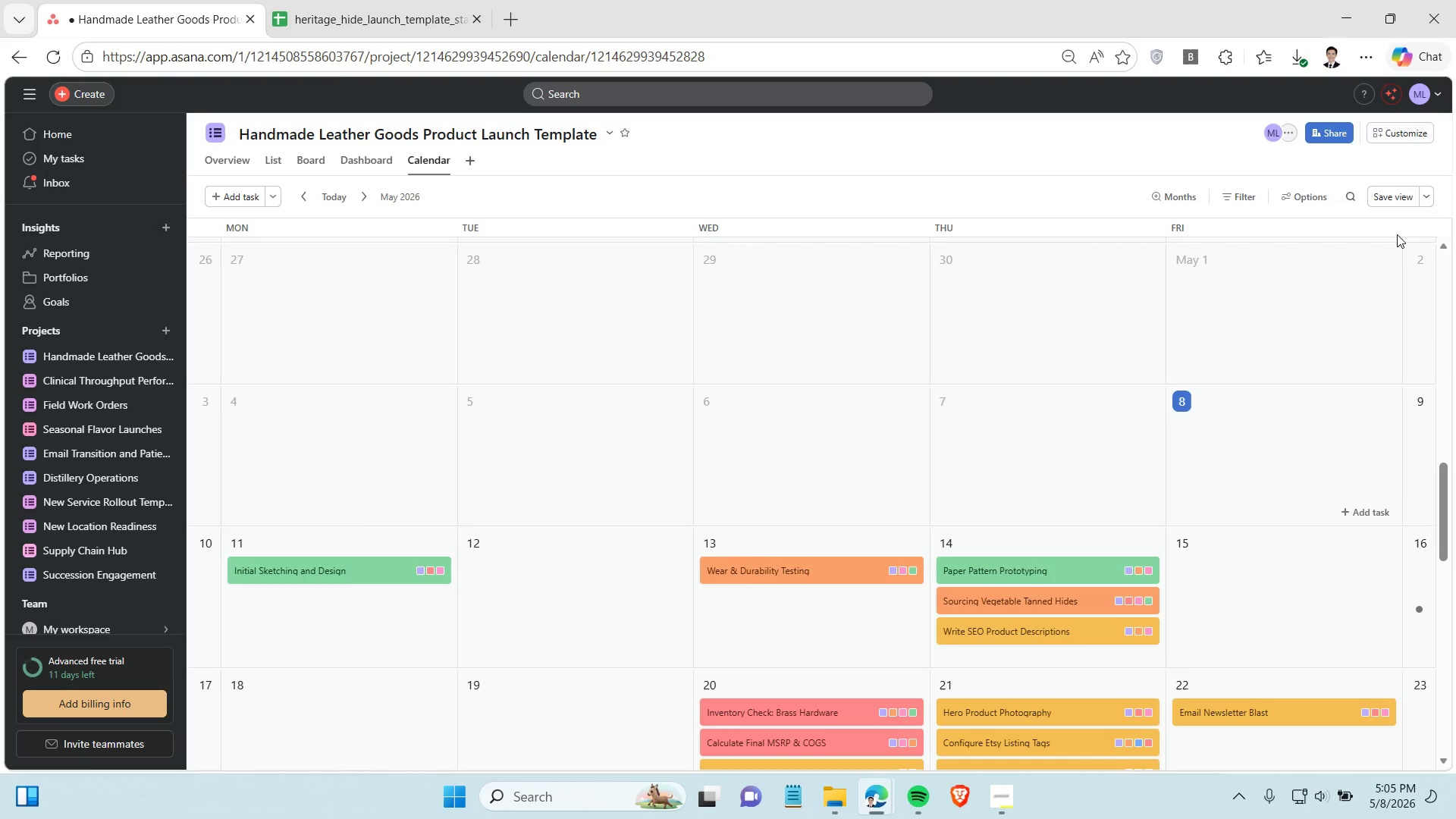 
left_click([1423, 193])
 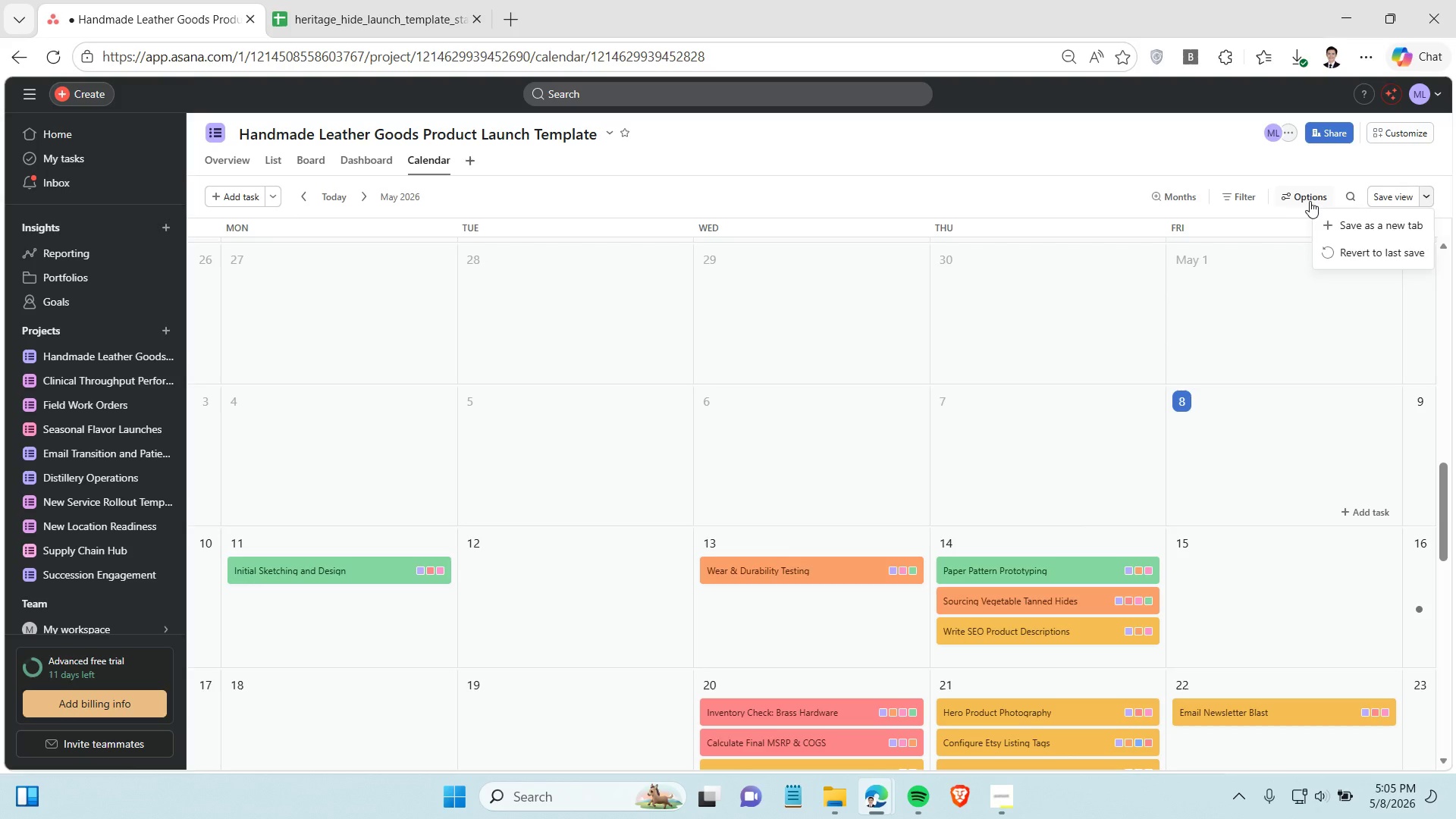 
left_click([1310, 201])
 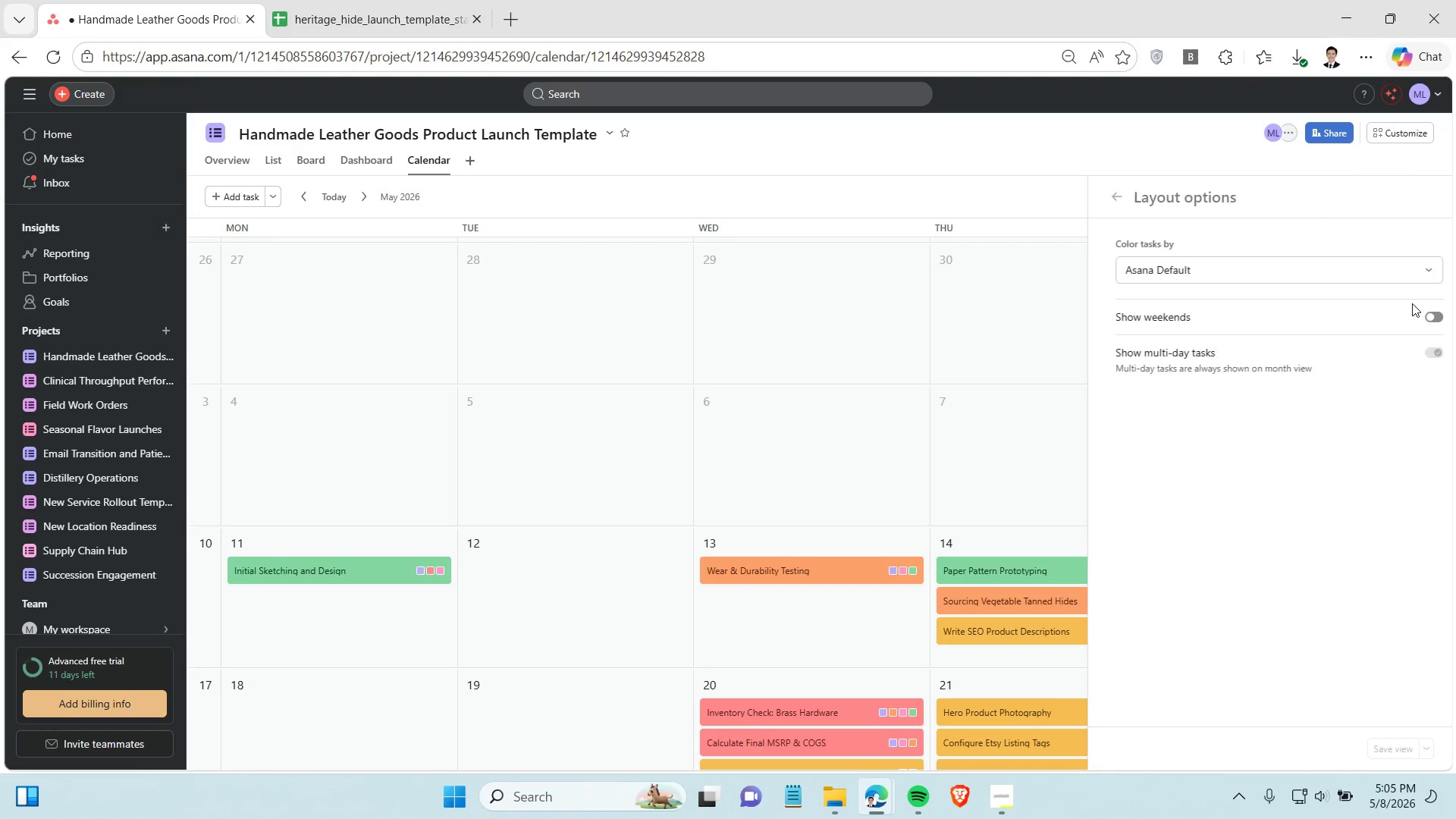 
left_click([1427, 322])
 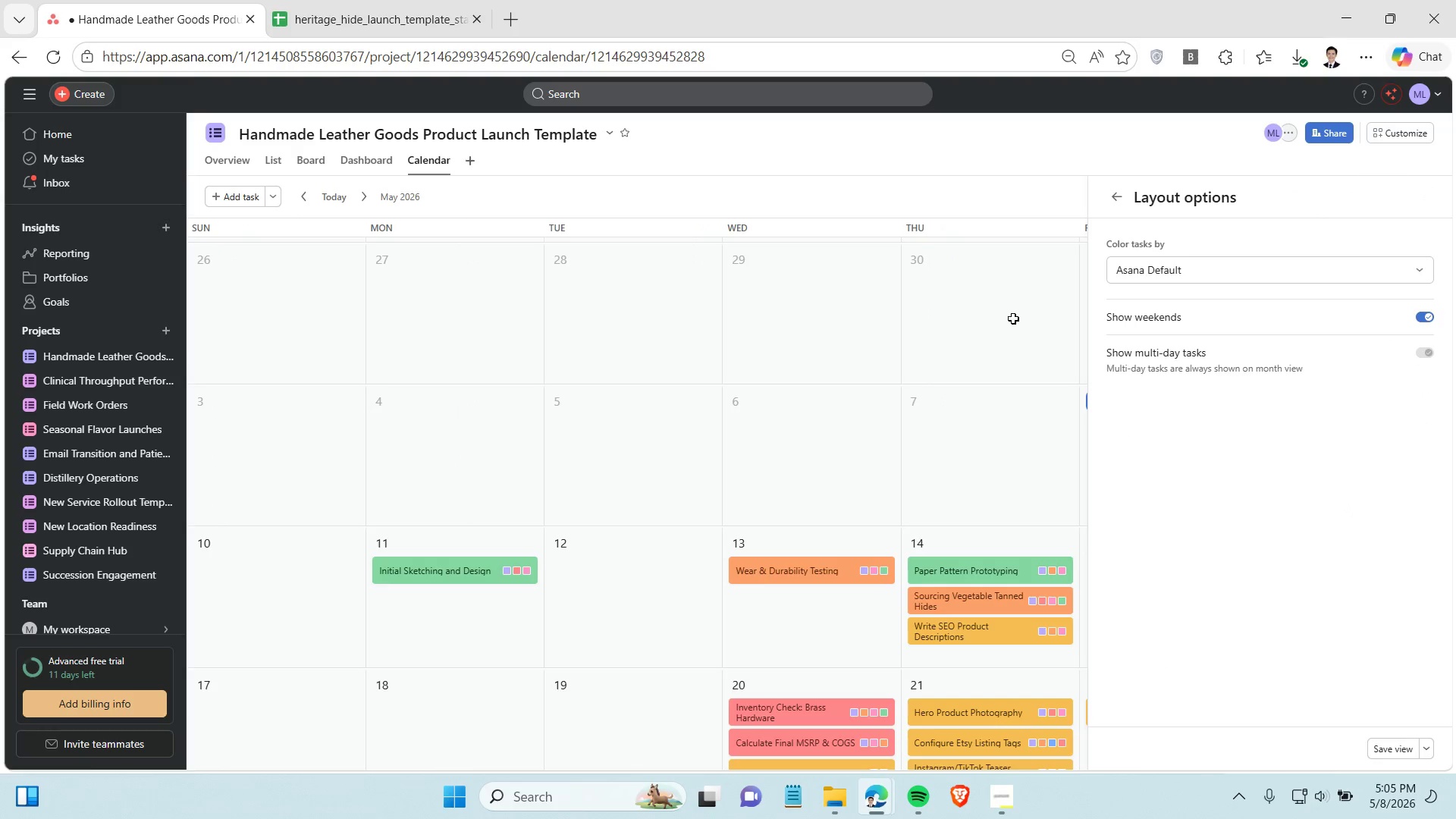 
left_click([1007, 318])
 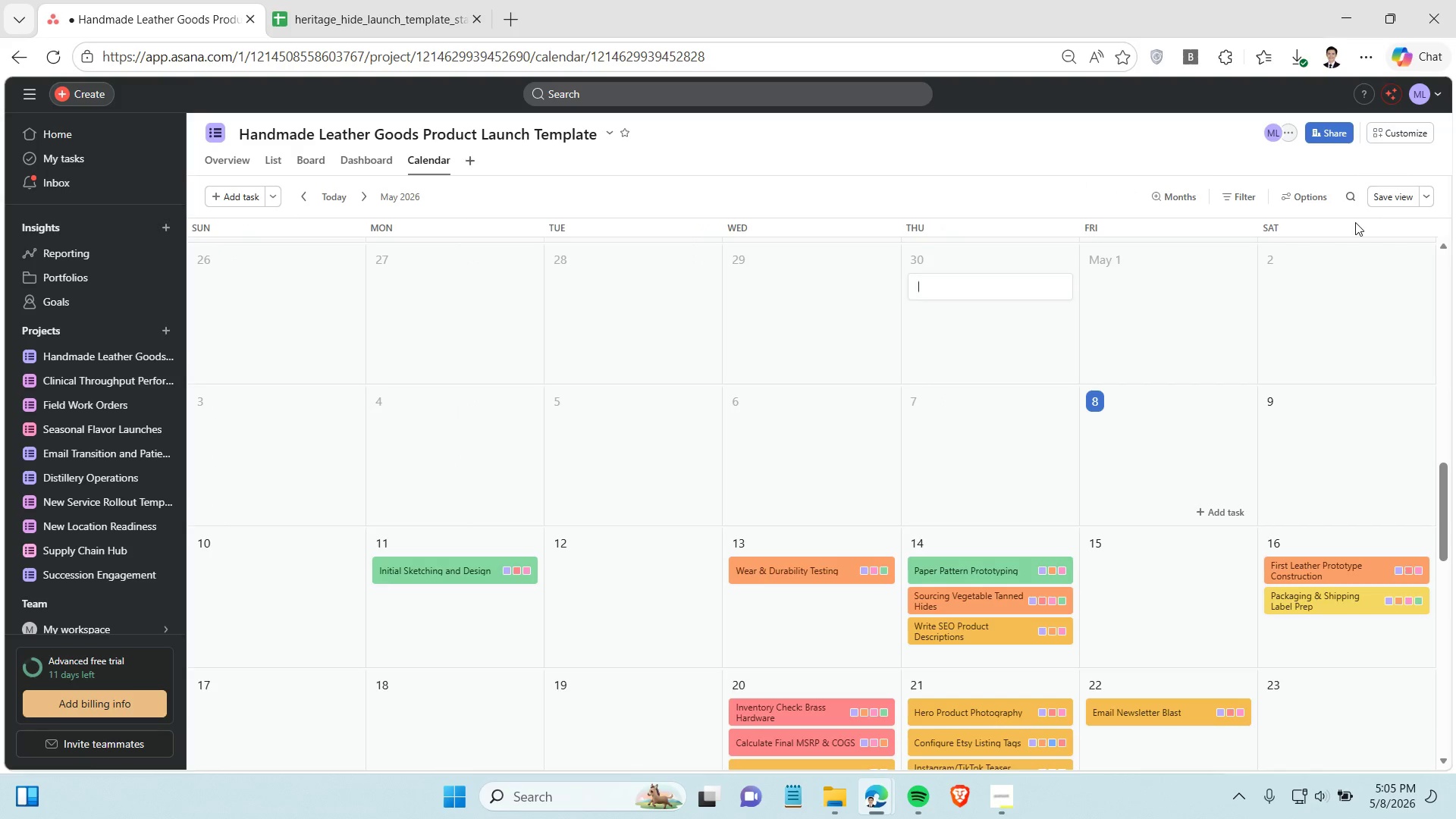 
left_click([1382, 196])
 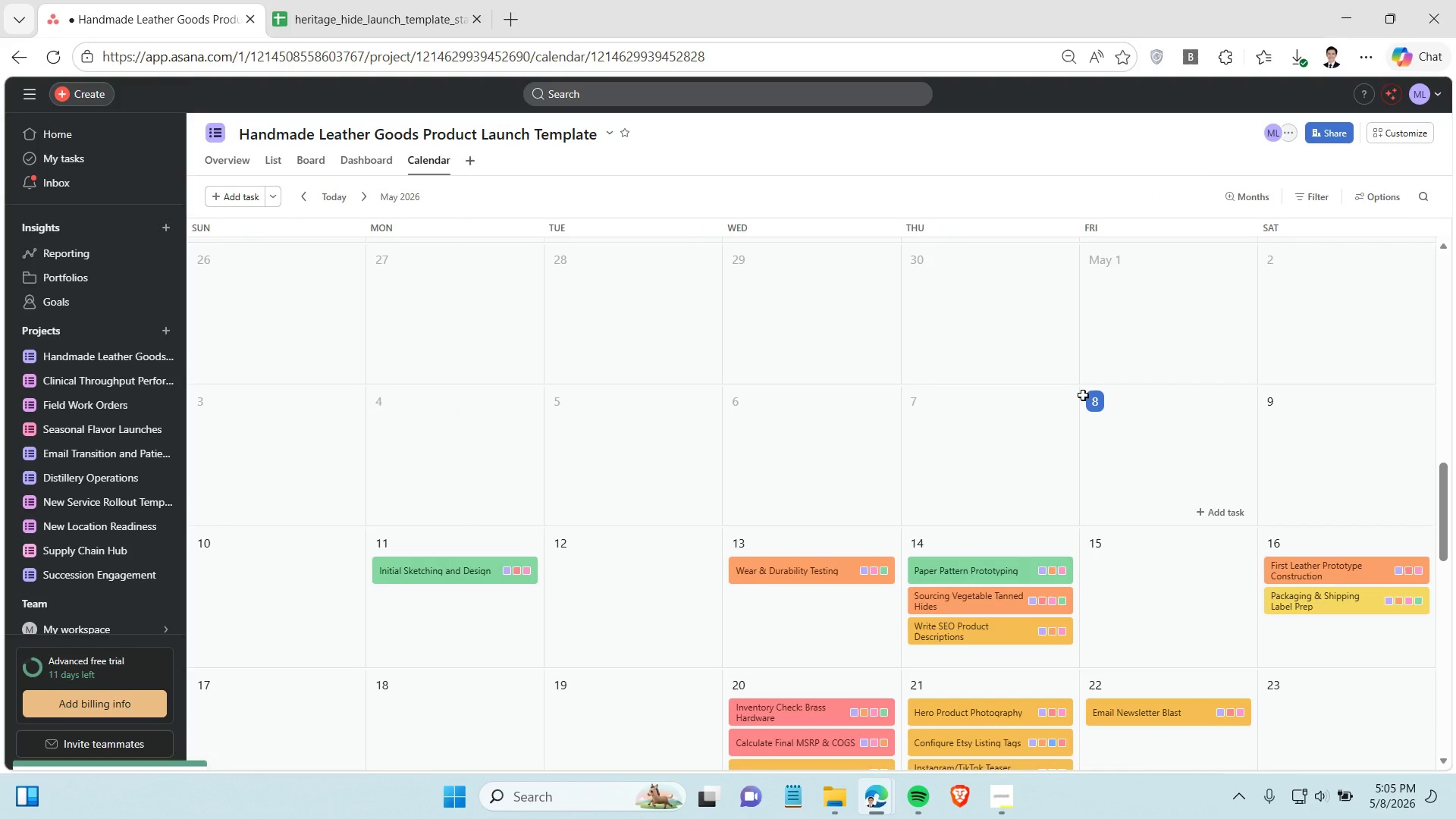 
scroll: coordinate [1083, 395], scroll_direction: down, amount: 3.0
 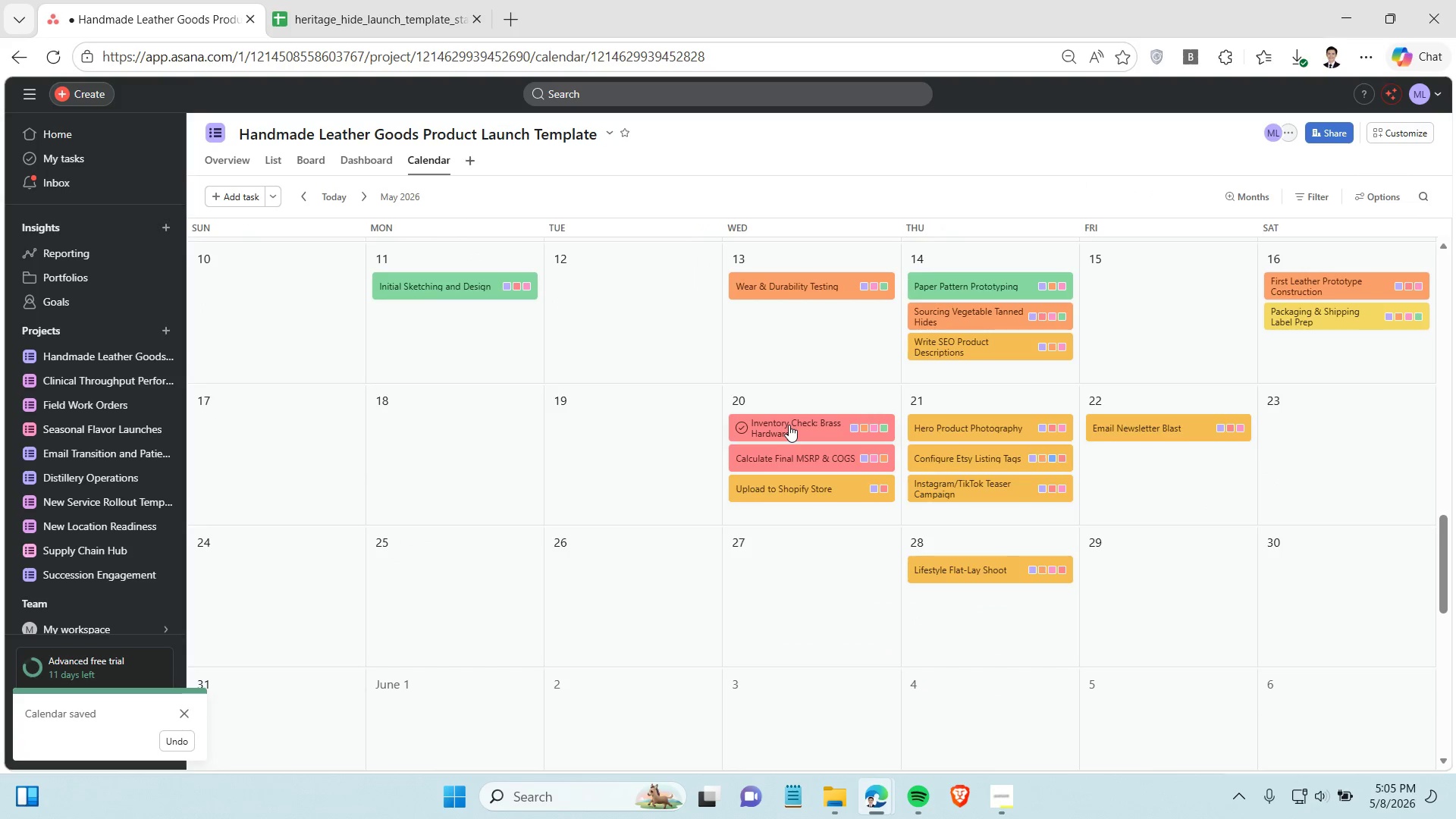 
left_click_drag(start_coordinate=[789, 425], to_coordinate=[604, 410])
 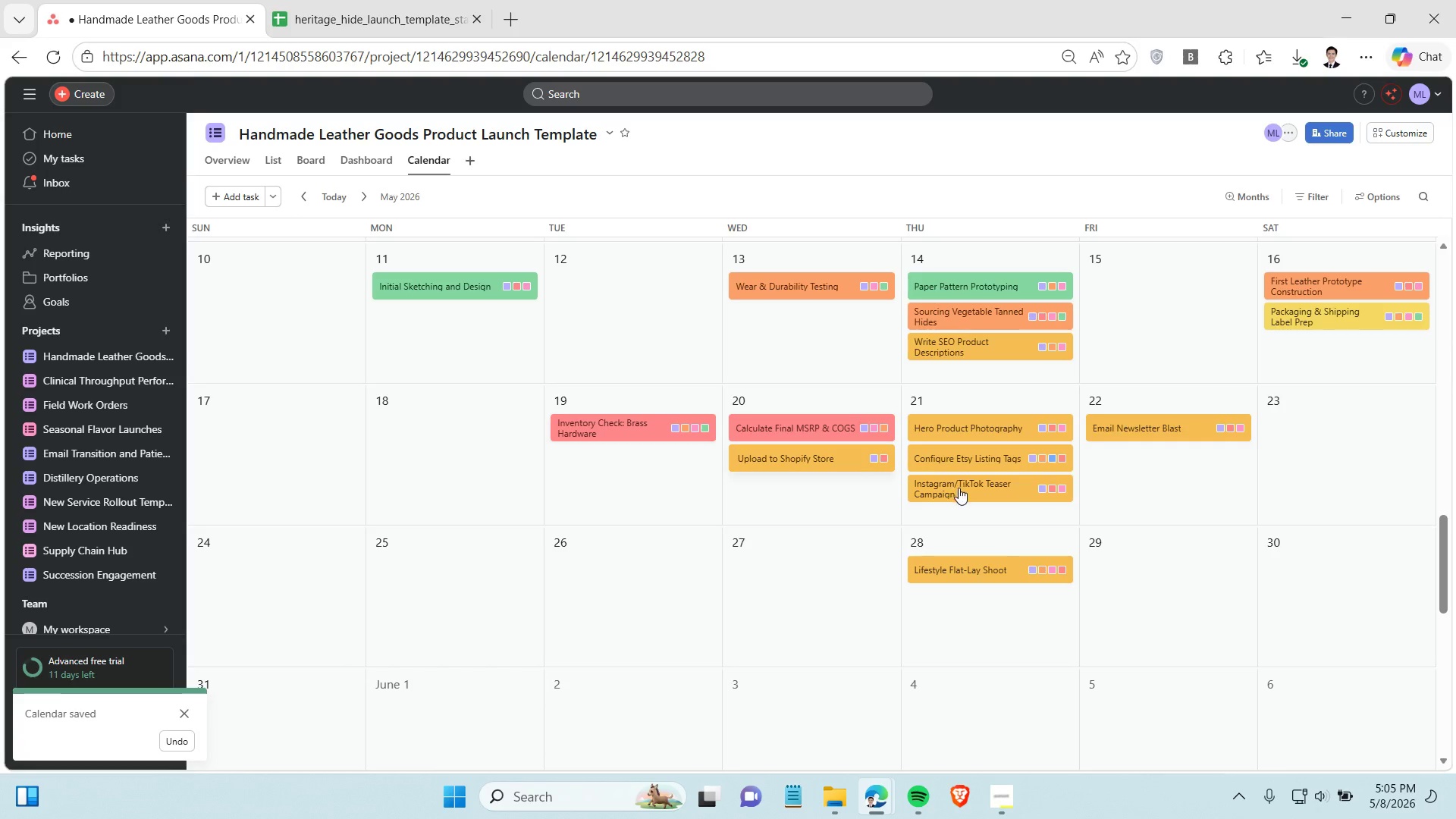 
left_click_drag(start_coordinate=[959, 488], to_coordinate=[438, 435])
 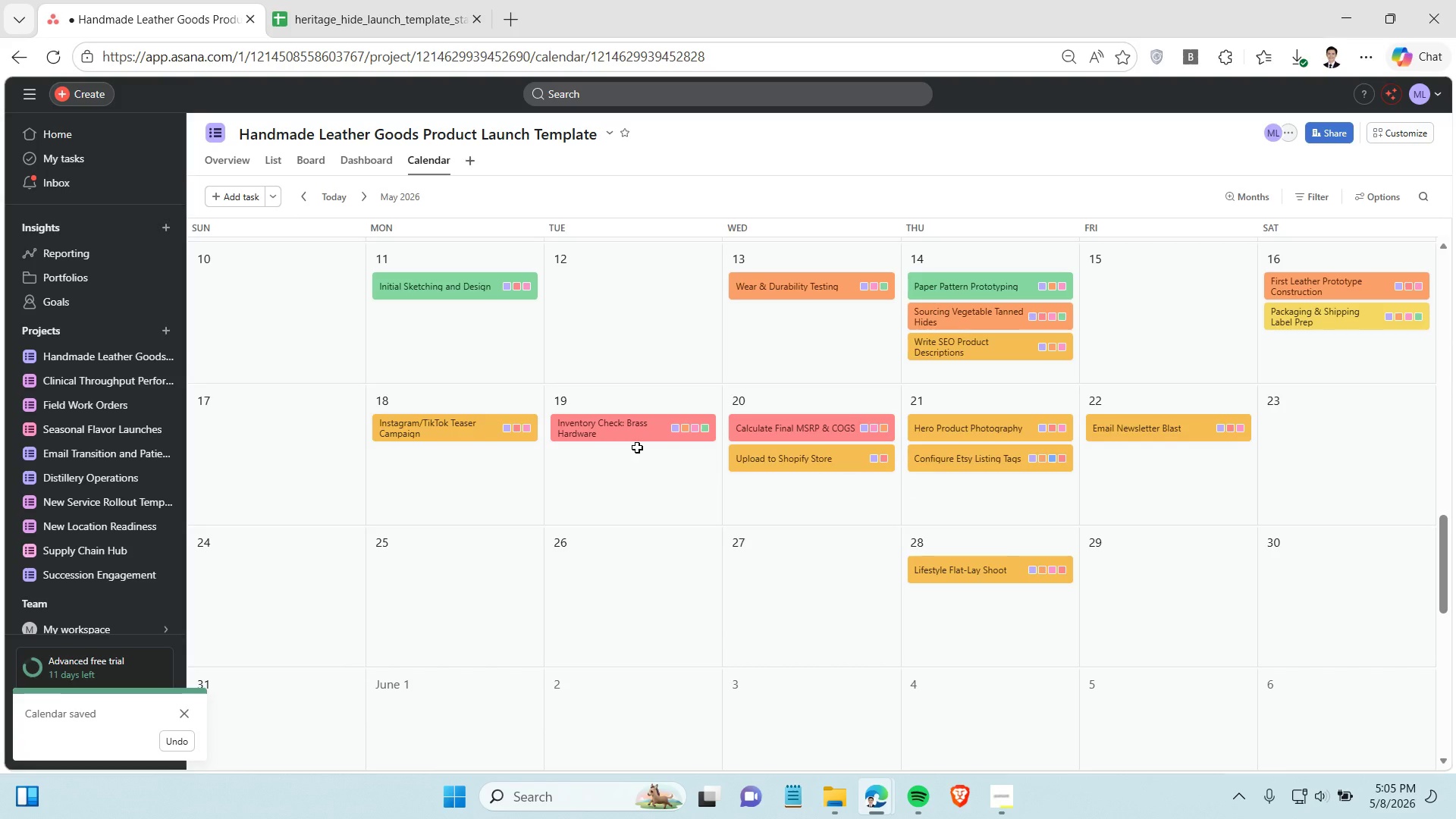 
left_click_drag(start_coordinate=[811, 421], to_coordinate=[448, 464])
 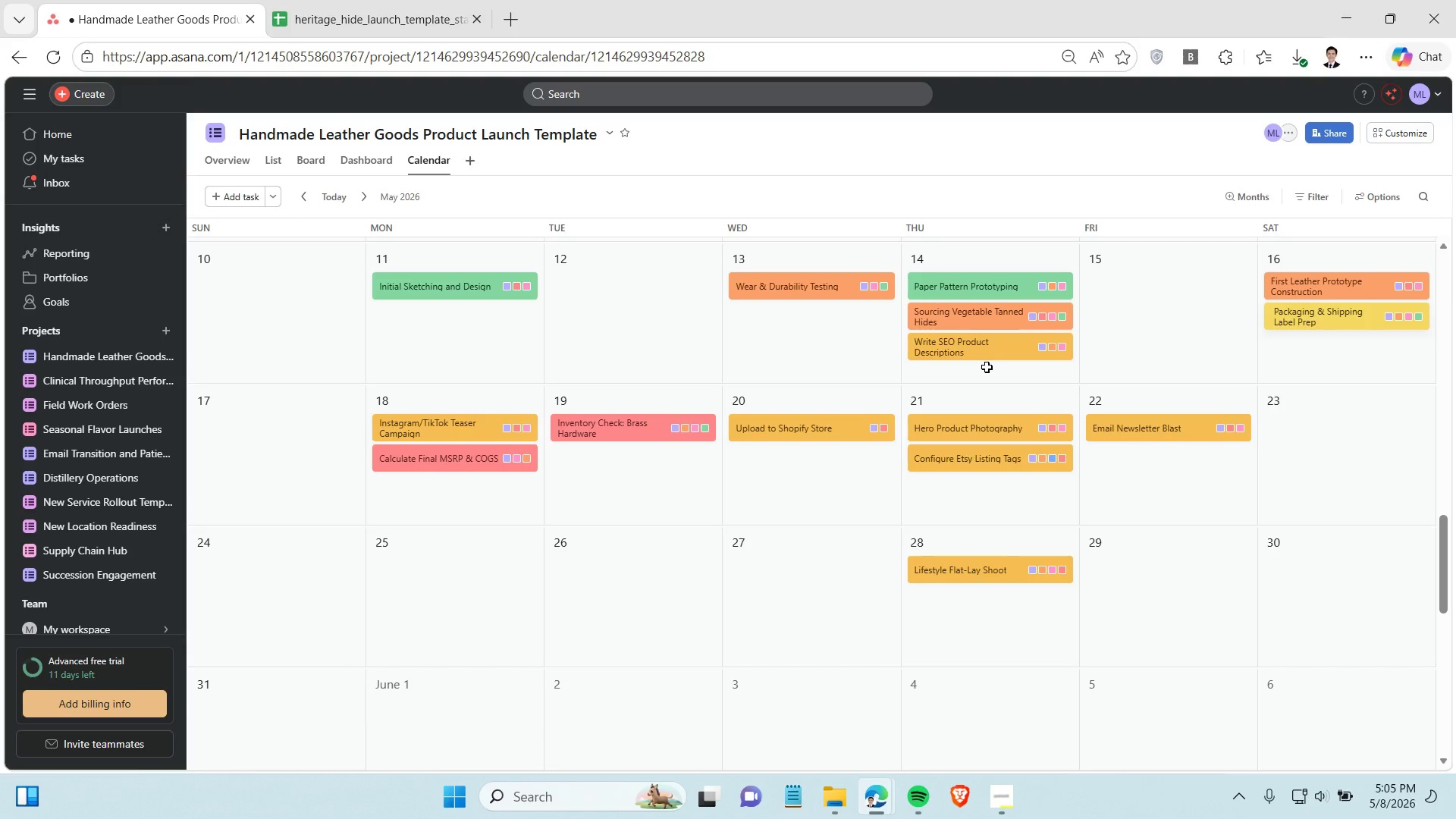 
left_click_drag(start_coordinate=[983, 354], to_coordinate=[661, 353])
 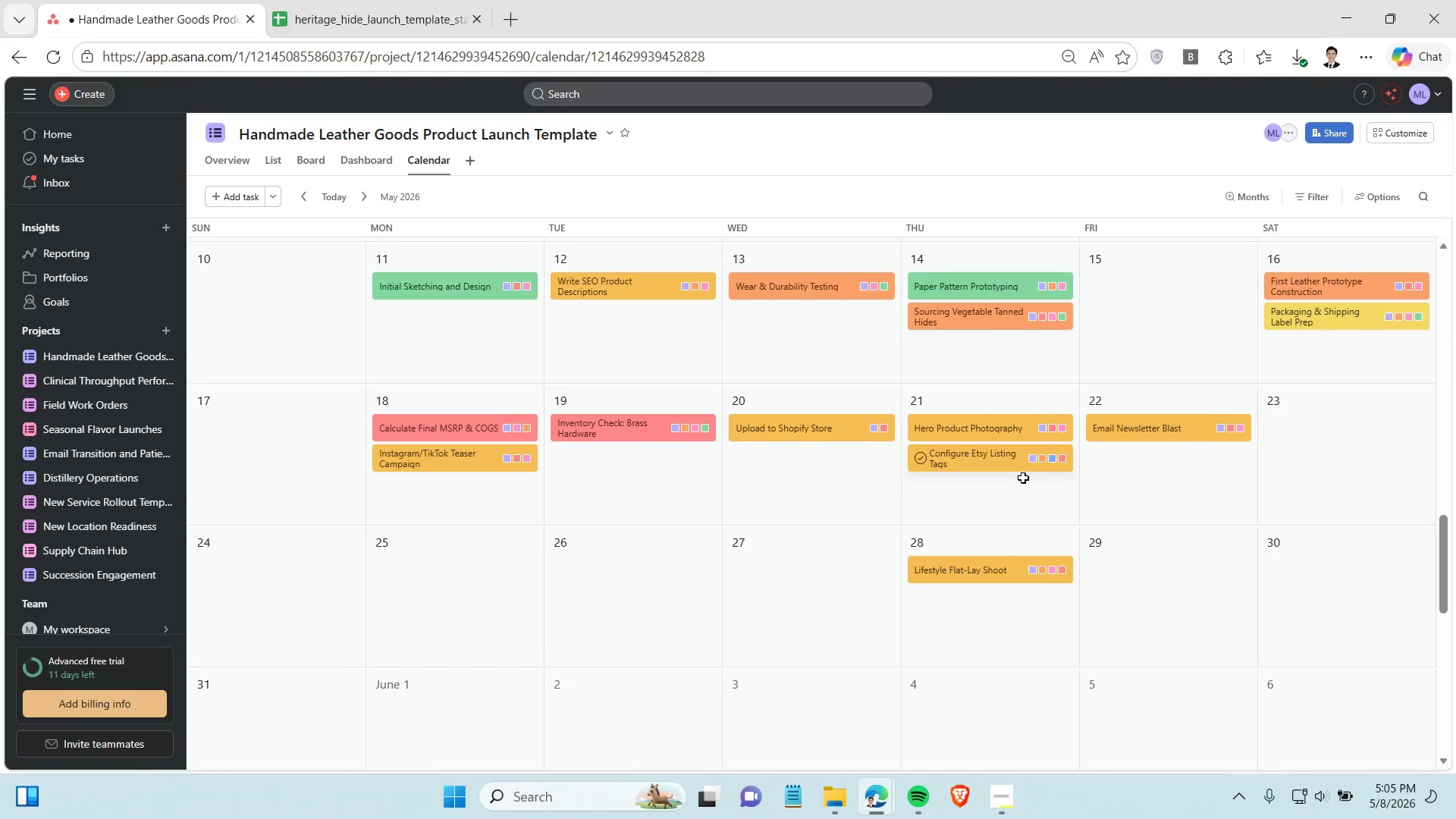 
scroll: coordinate [1018, 519], scroll_direction: up, amount: 1.0
 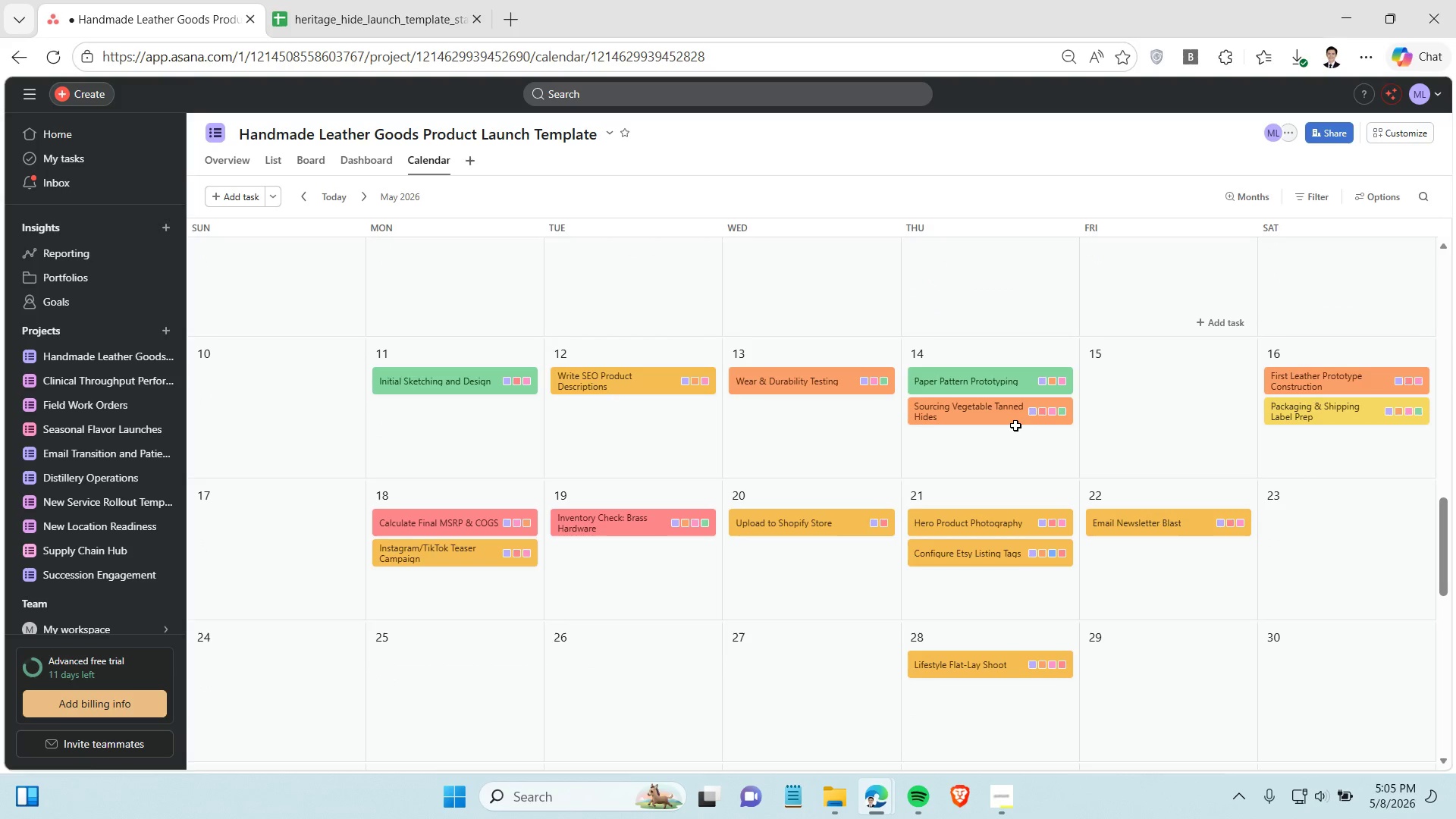 
mouse_move([1058, 544])
 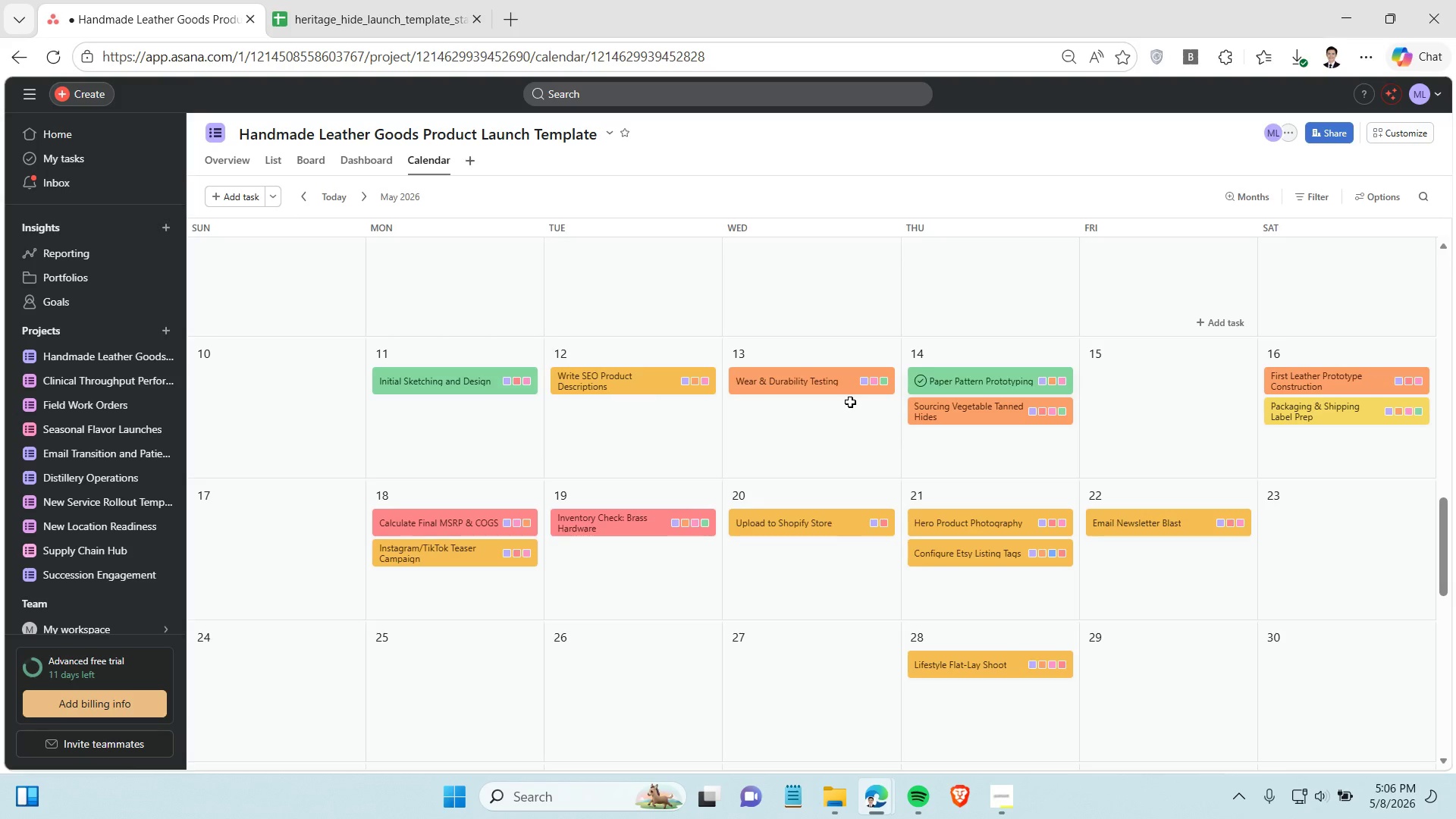 
left_click_drag(start_coordinate=[443, 377], to_coordinate=[1159, 398])
 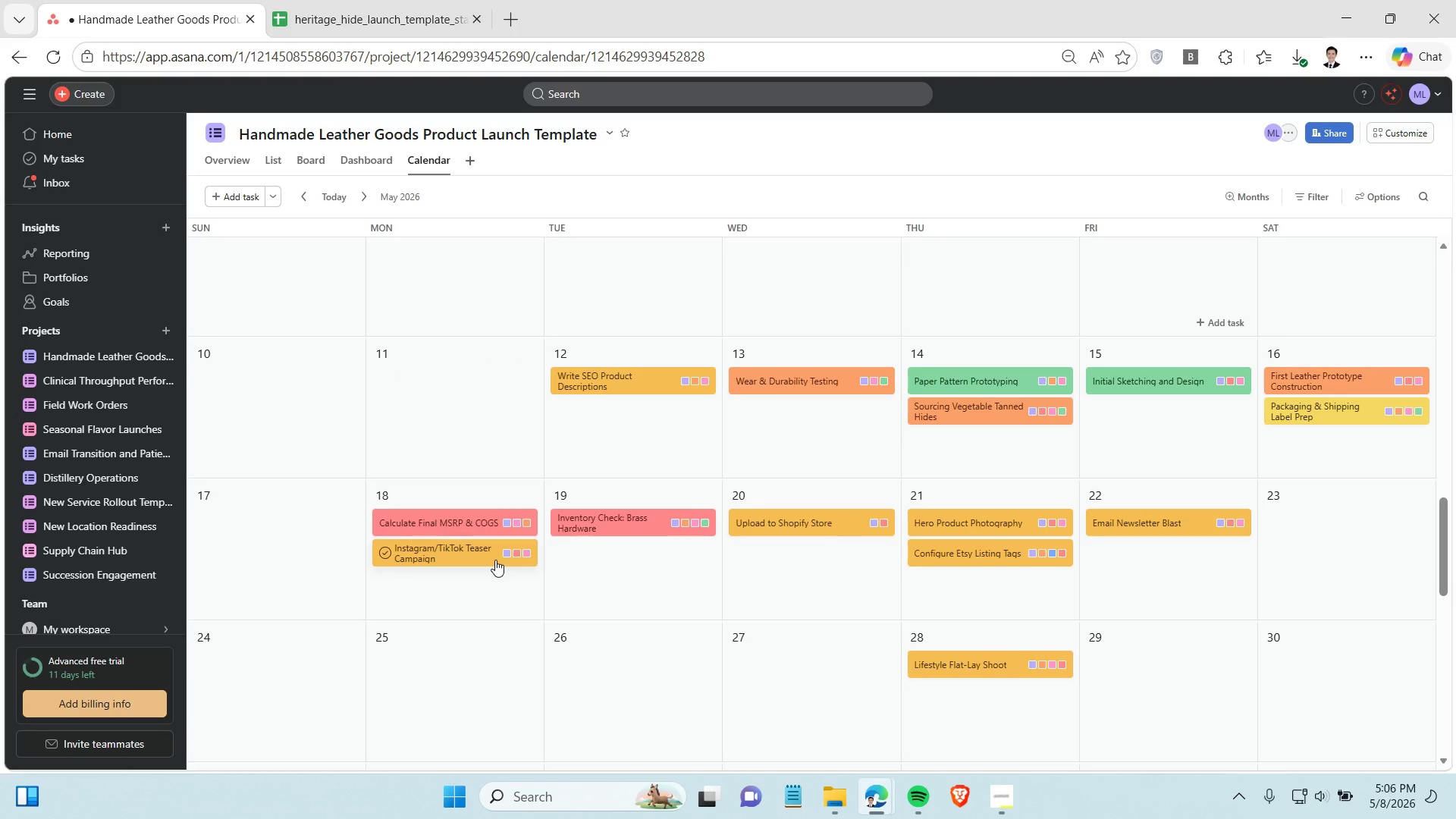 
left_click_drag(start_coordinate=[495, 560], to_coordinate=[526, 573])
 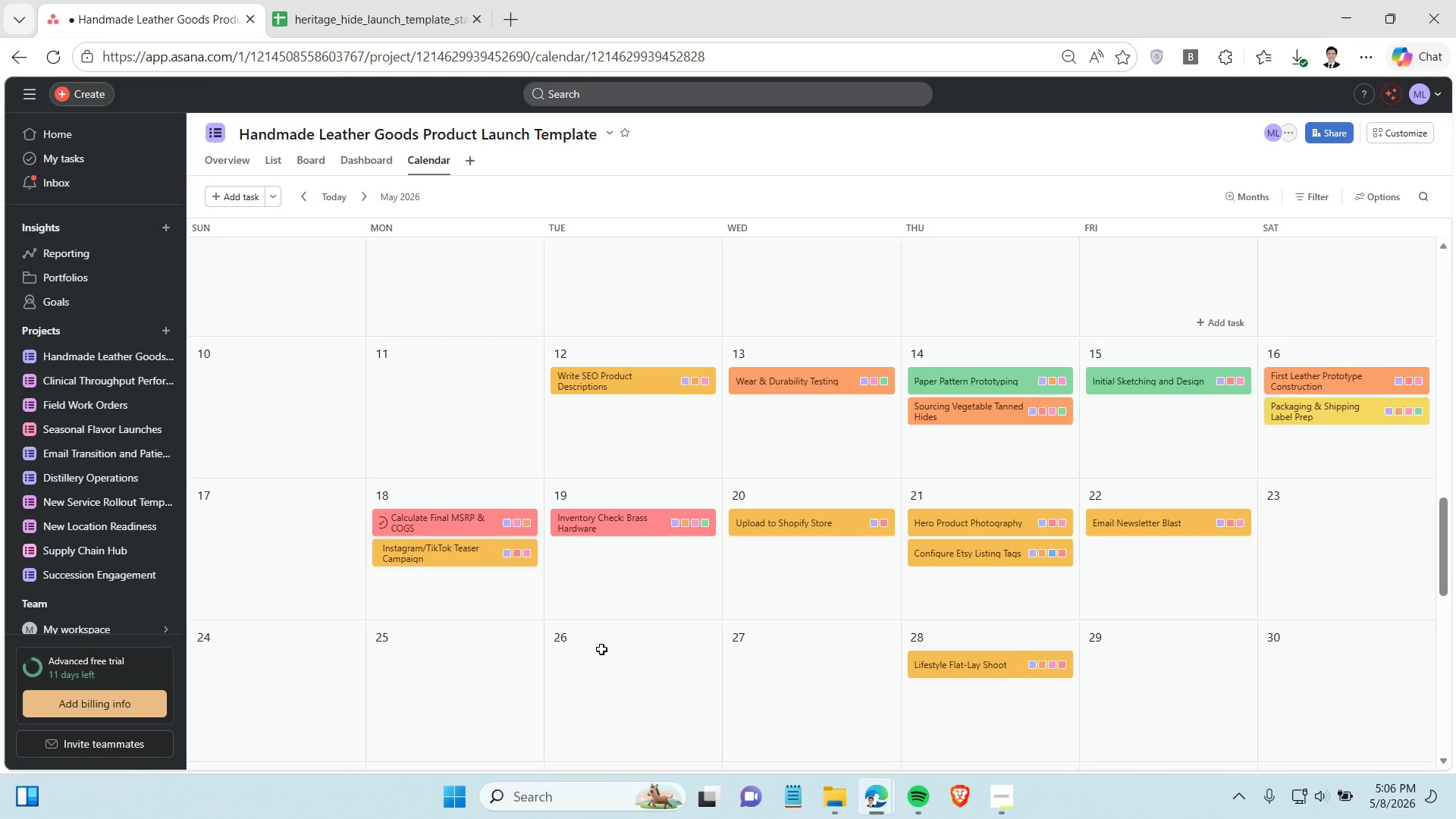 
left_click([625, 670])
 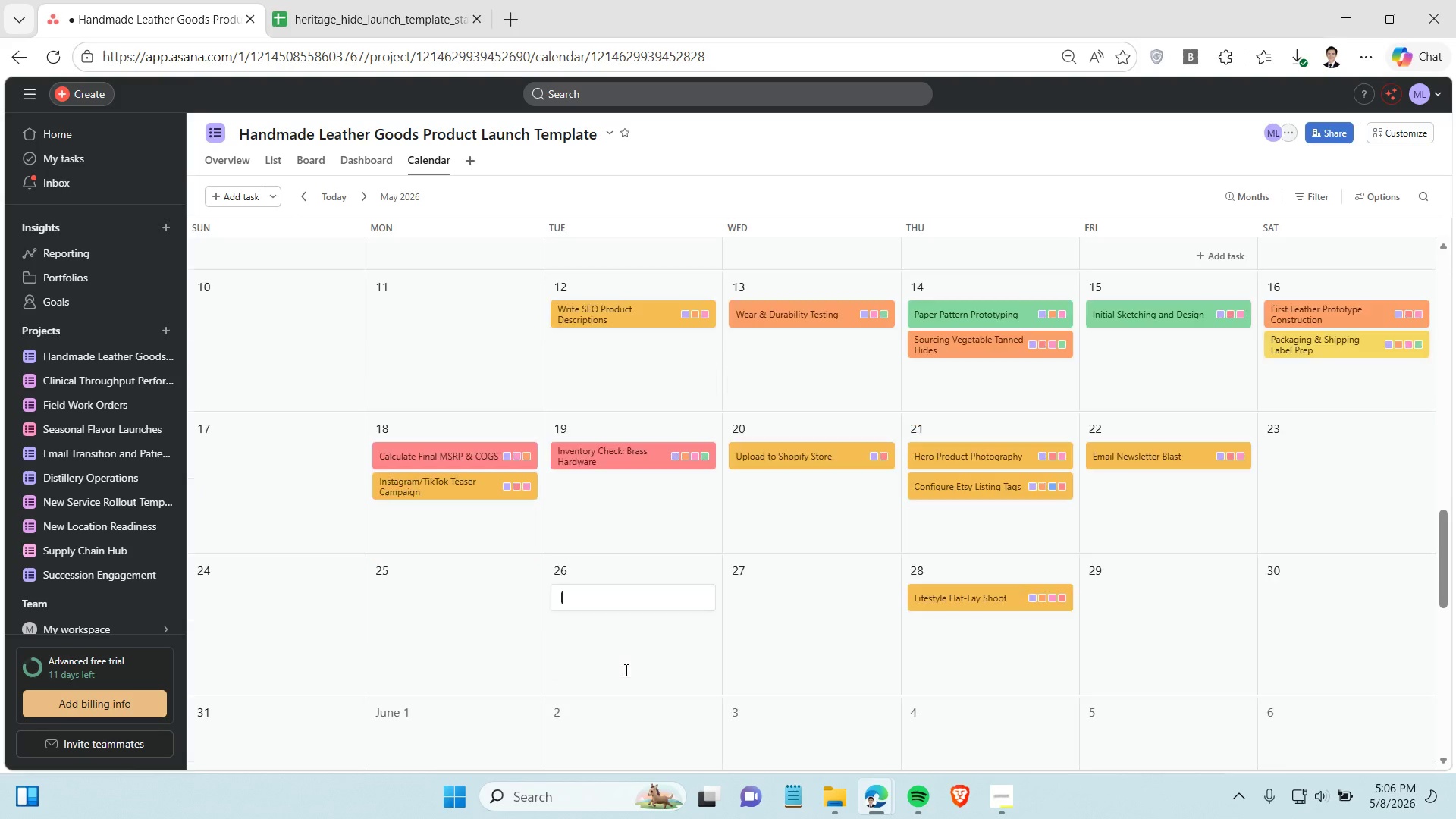 
scroll: coordinate [626, 661], scroll_direction: none, amount: 0.0
 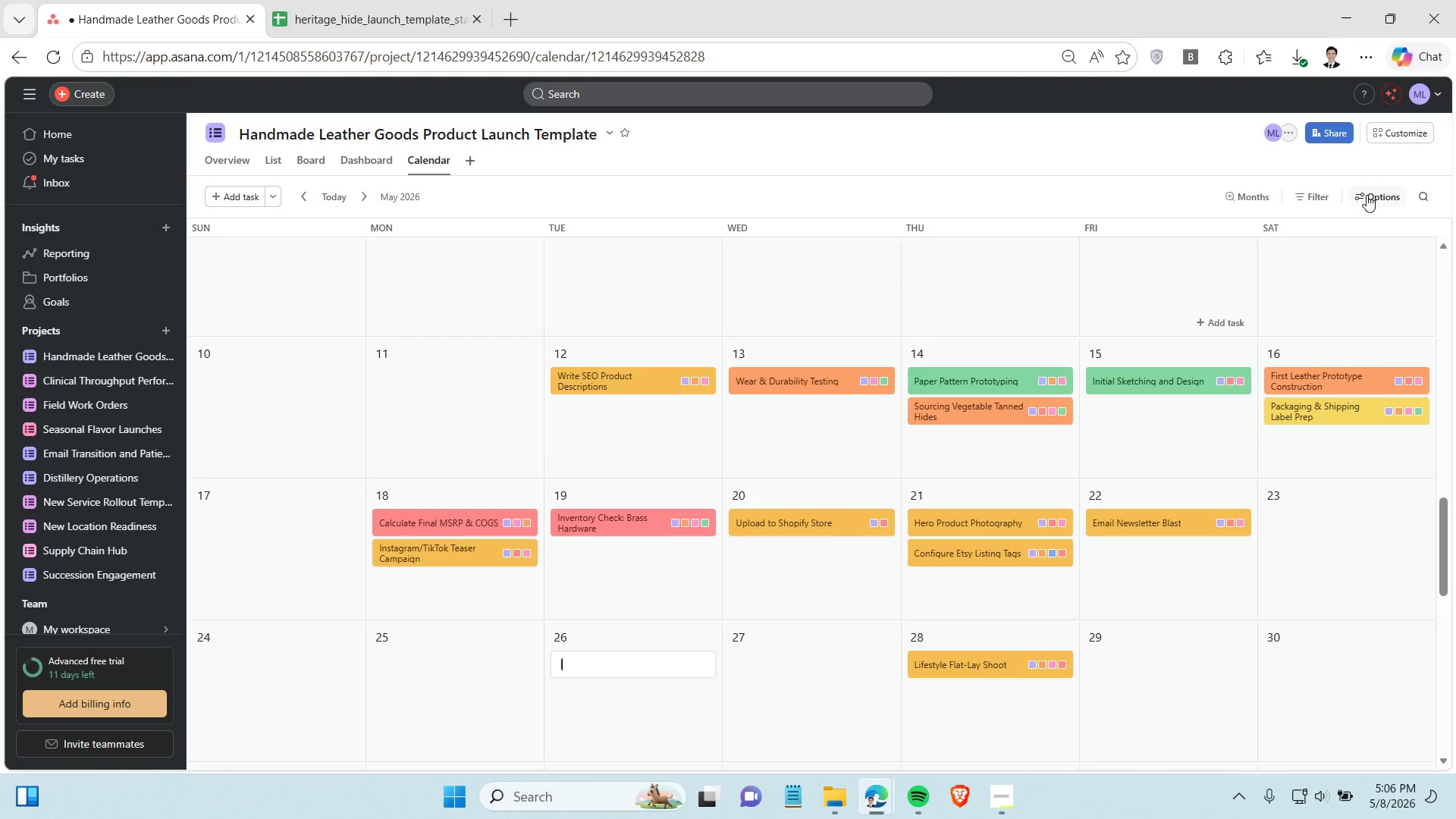 
left_click([915, 309])
 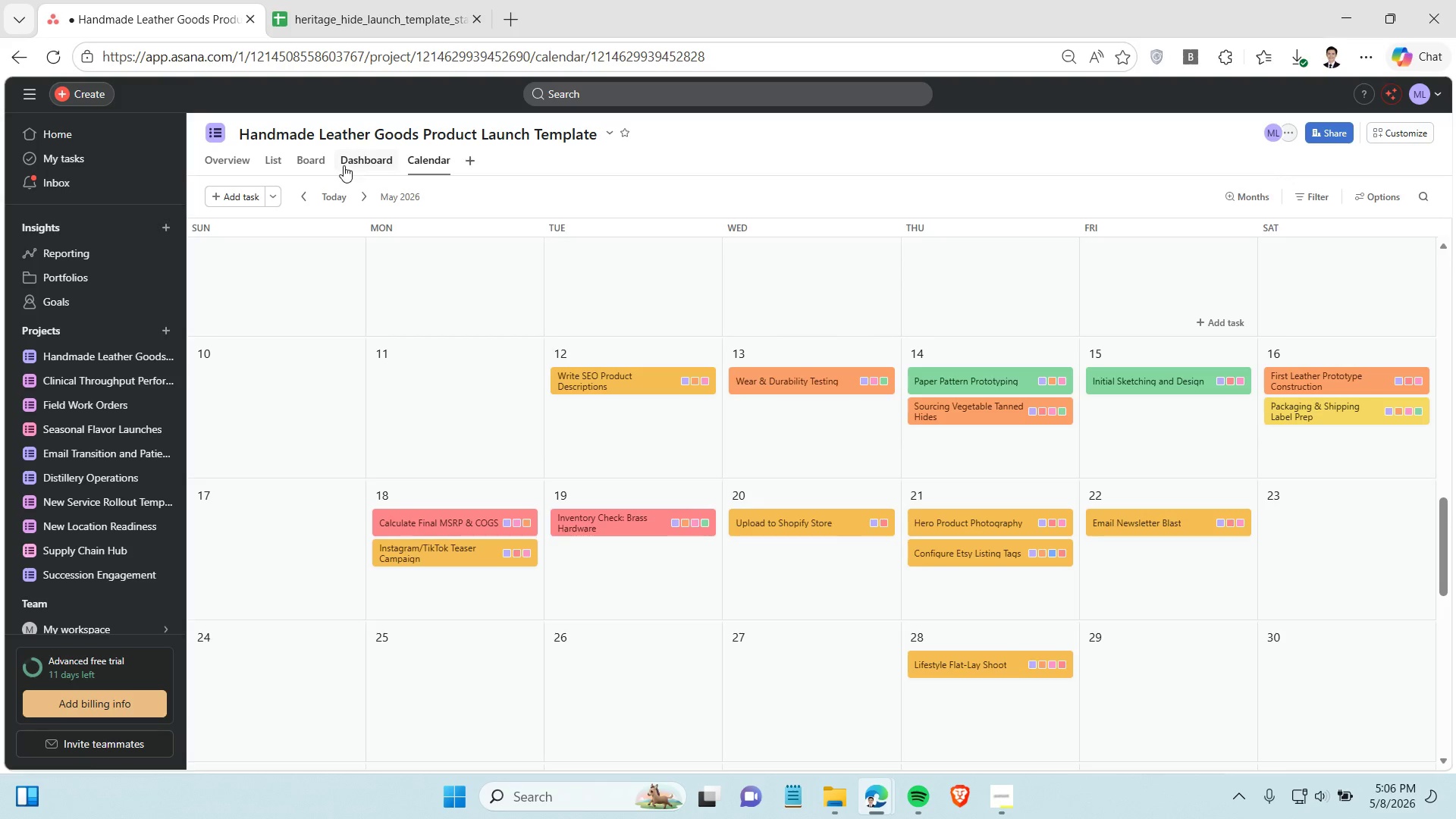 
left_click([314, 163])
 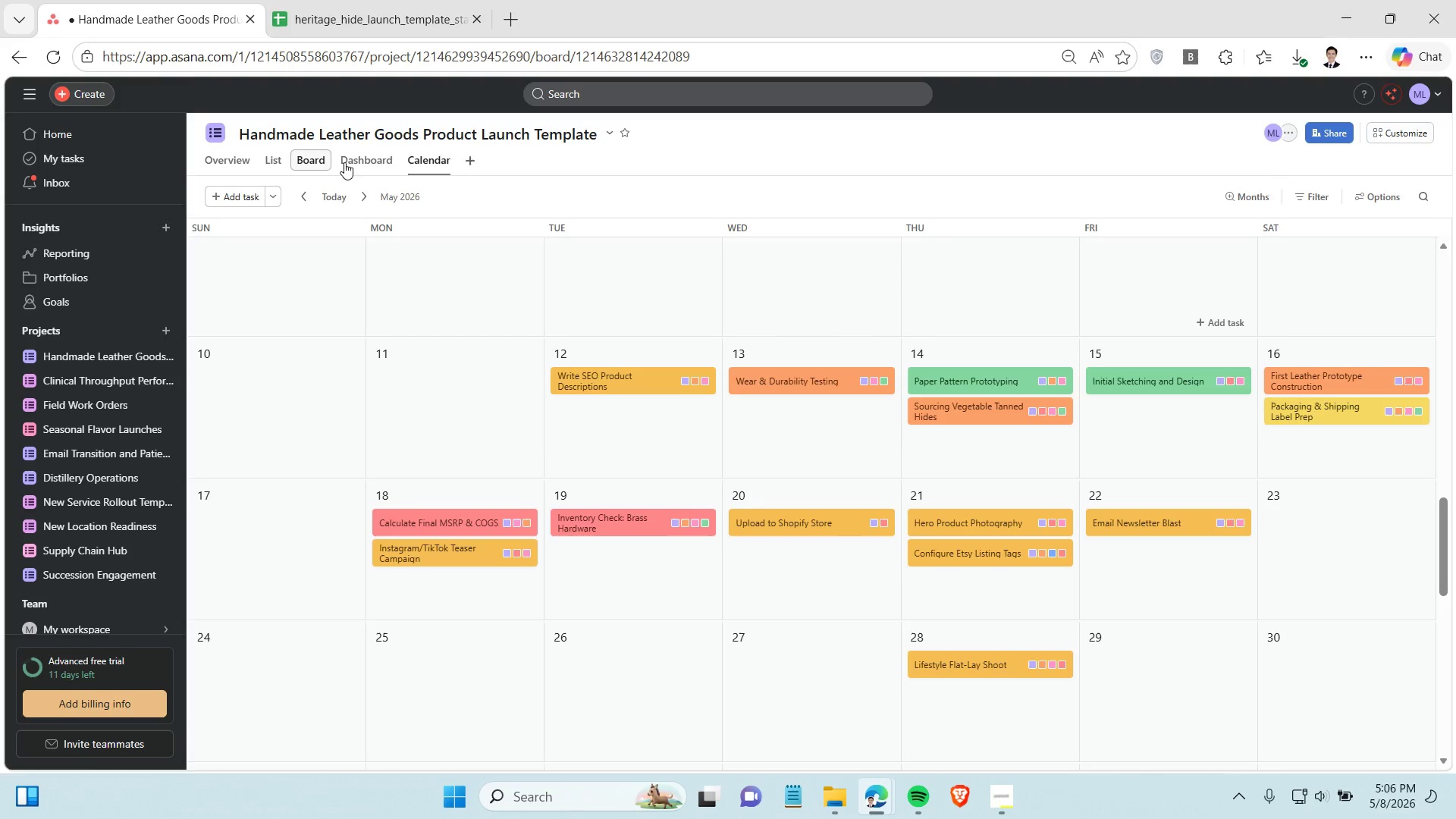 
left_click_drag(start_coordinate=[314, 163], to_coordinate=[367, 162])
 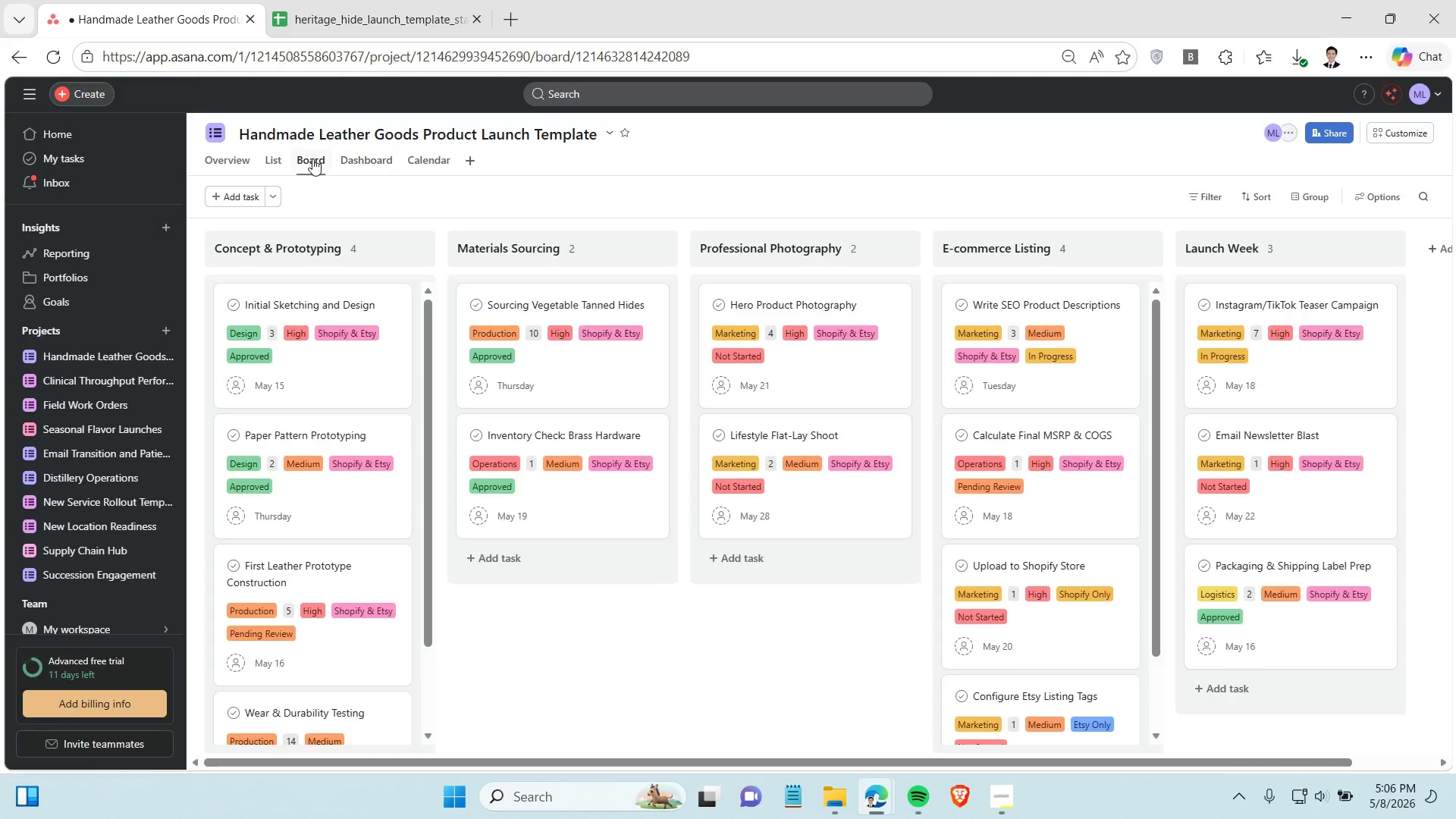 
left_click_drag(start_coordinate=[306, 158], to_coordinate=[369, 158])
 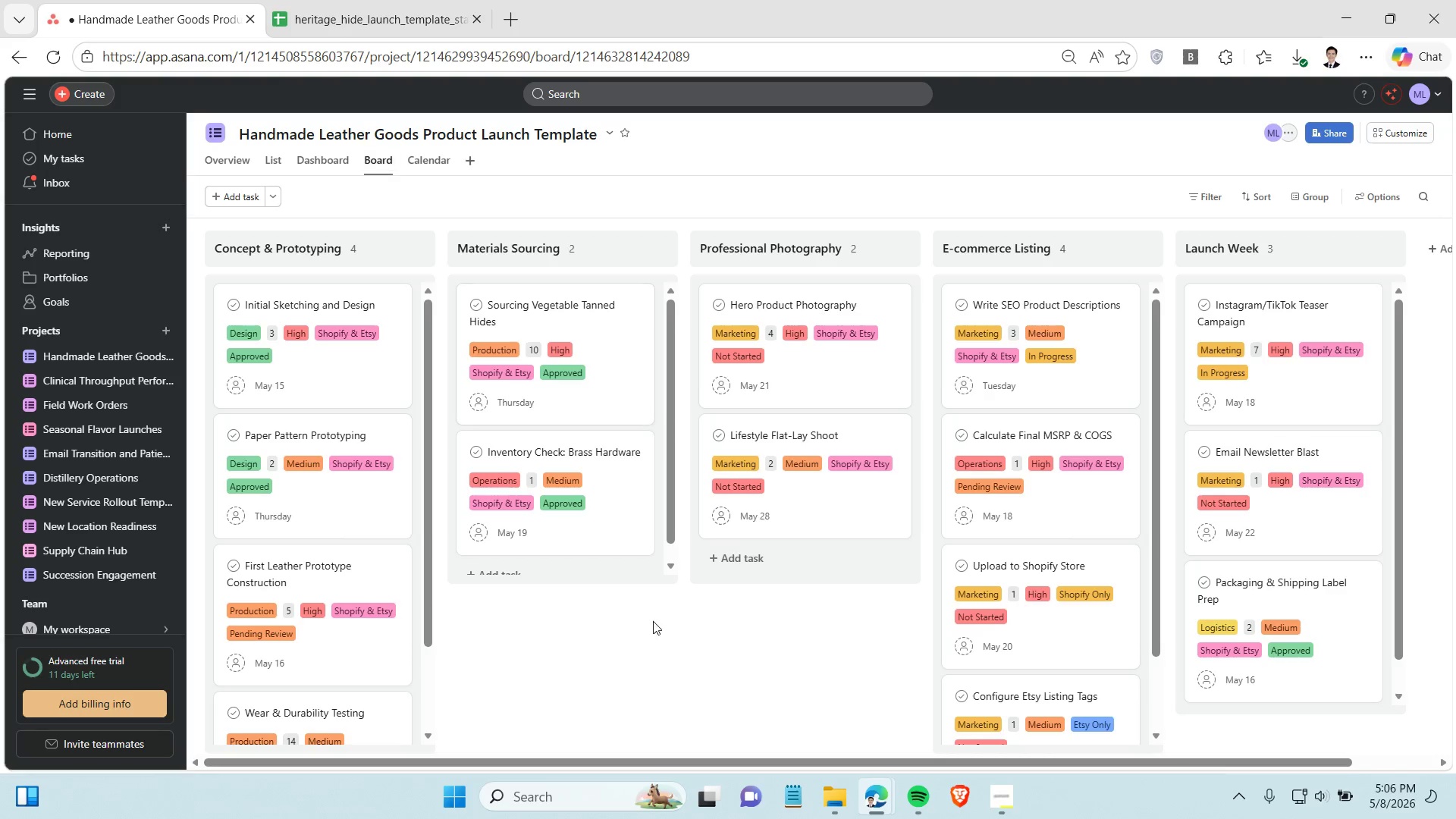 
scroll: coordinate [1071, 636], scroll_direction: down, amount: 7.0
 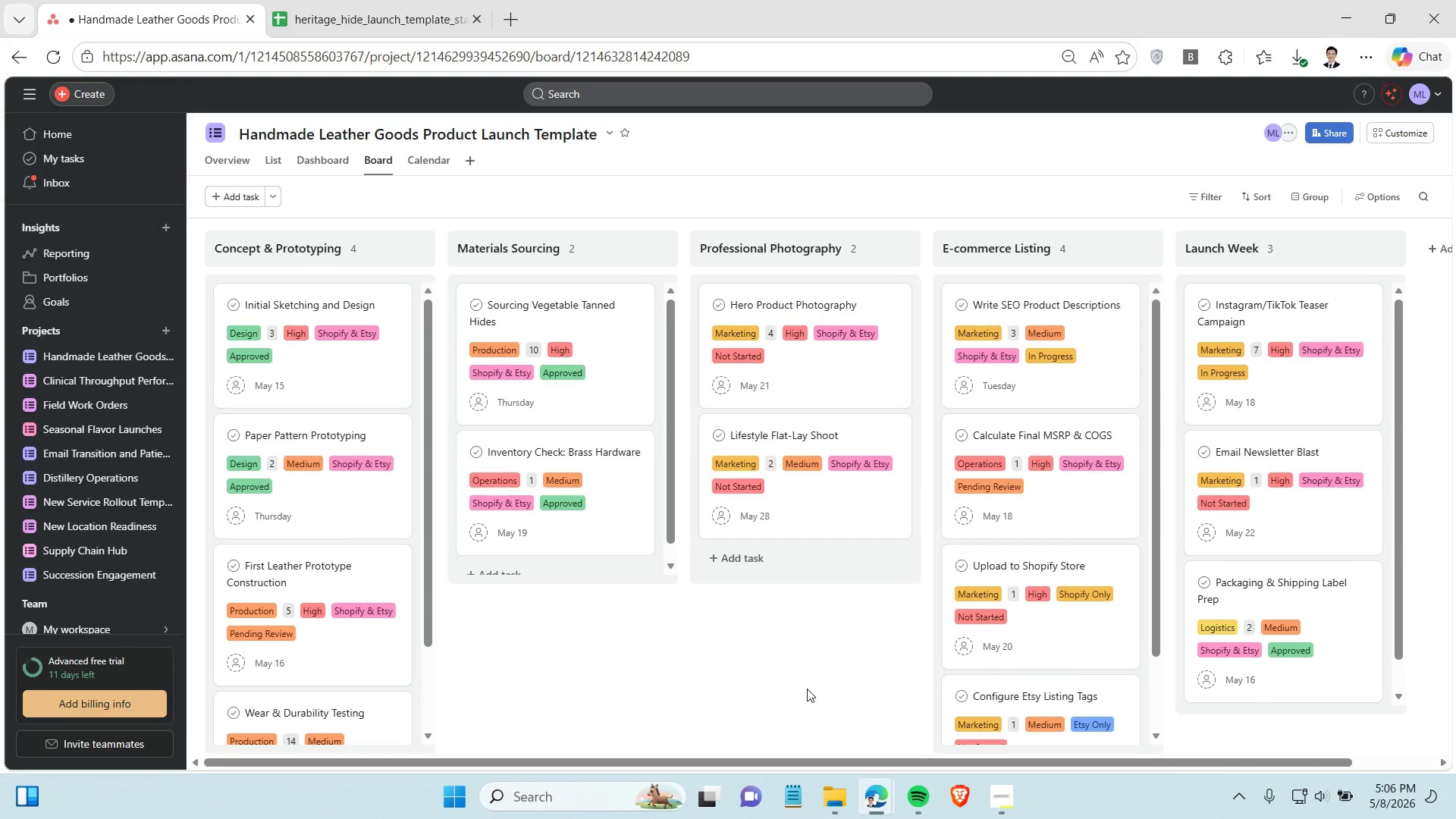 
left_click([807, 689])
 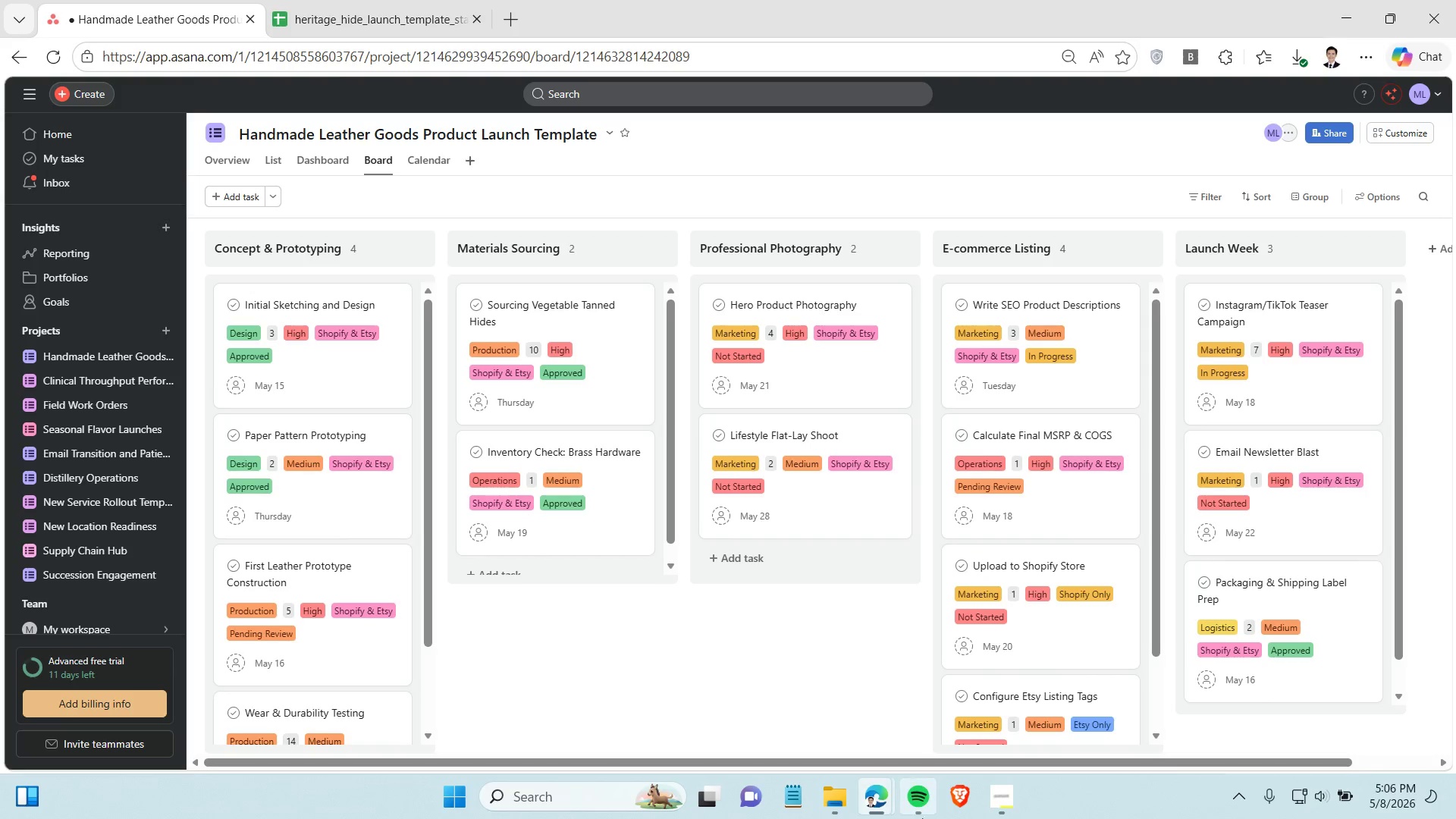 
left_click([1013, 801])